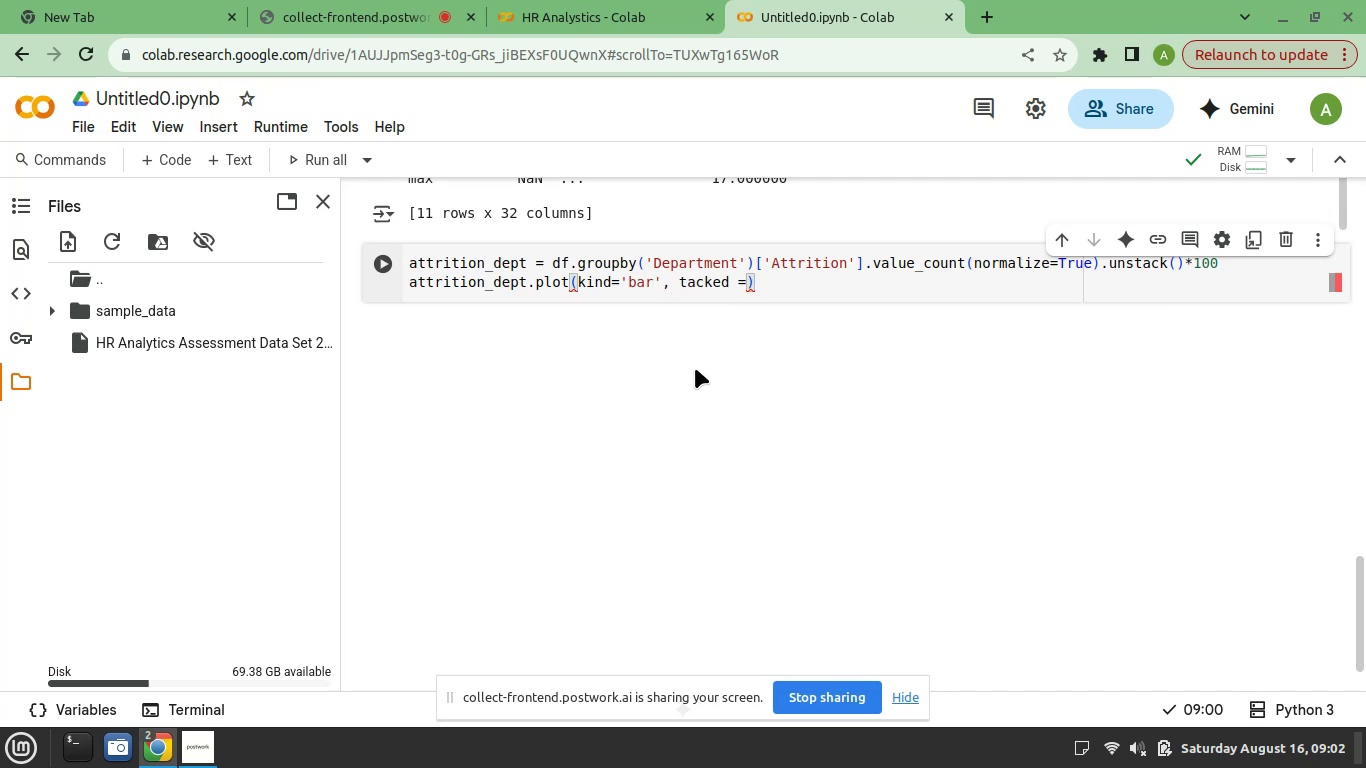 
key(ArrowLeft)
 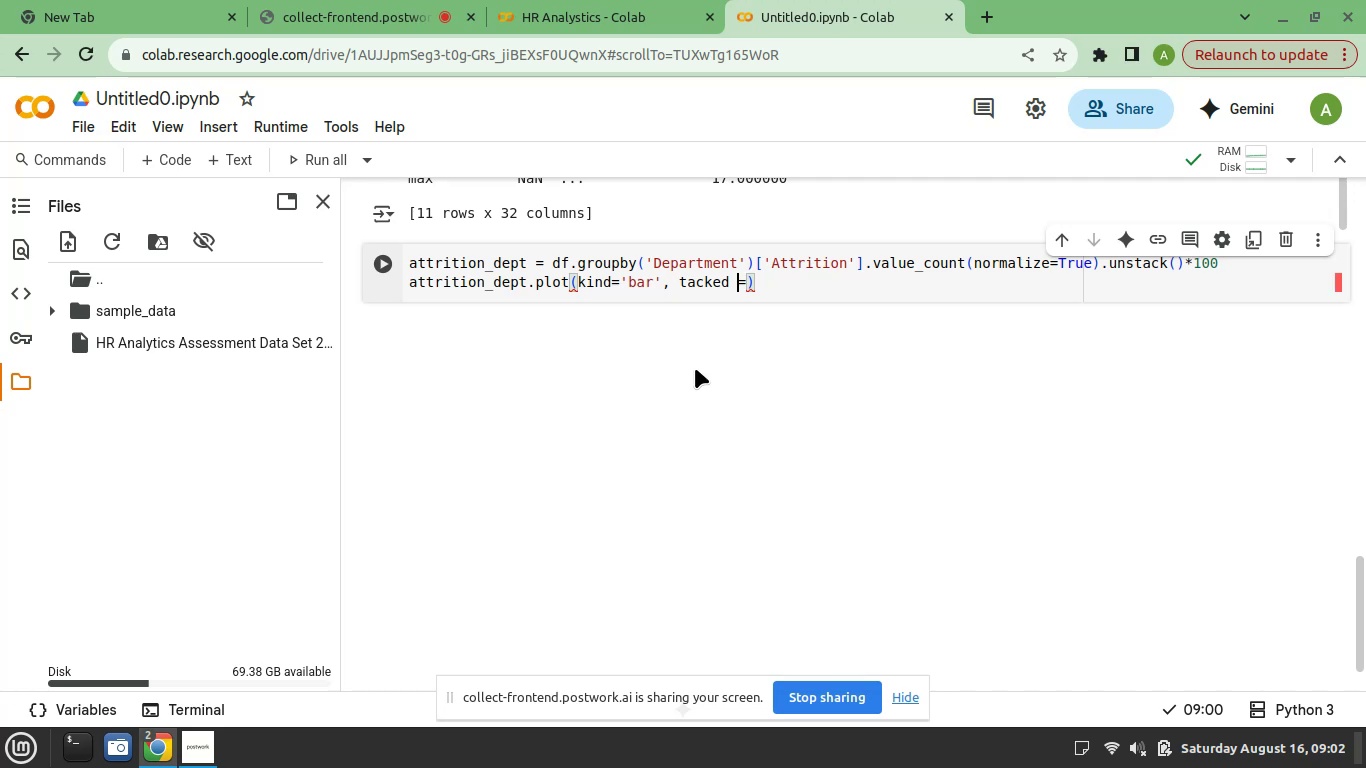 
key(ArrowLeft)
 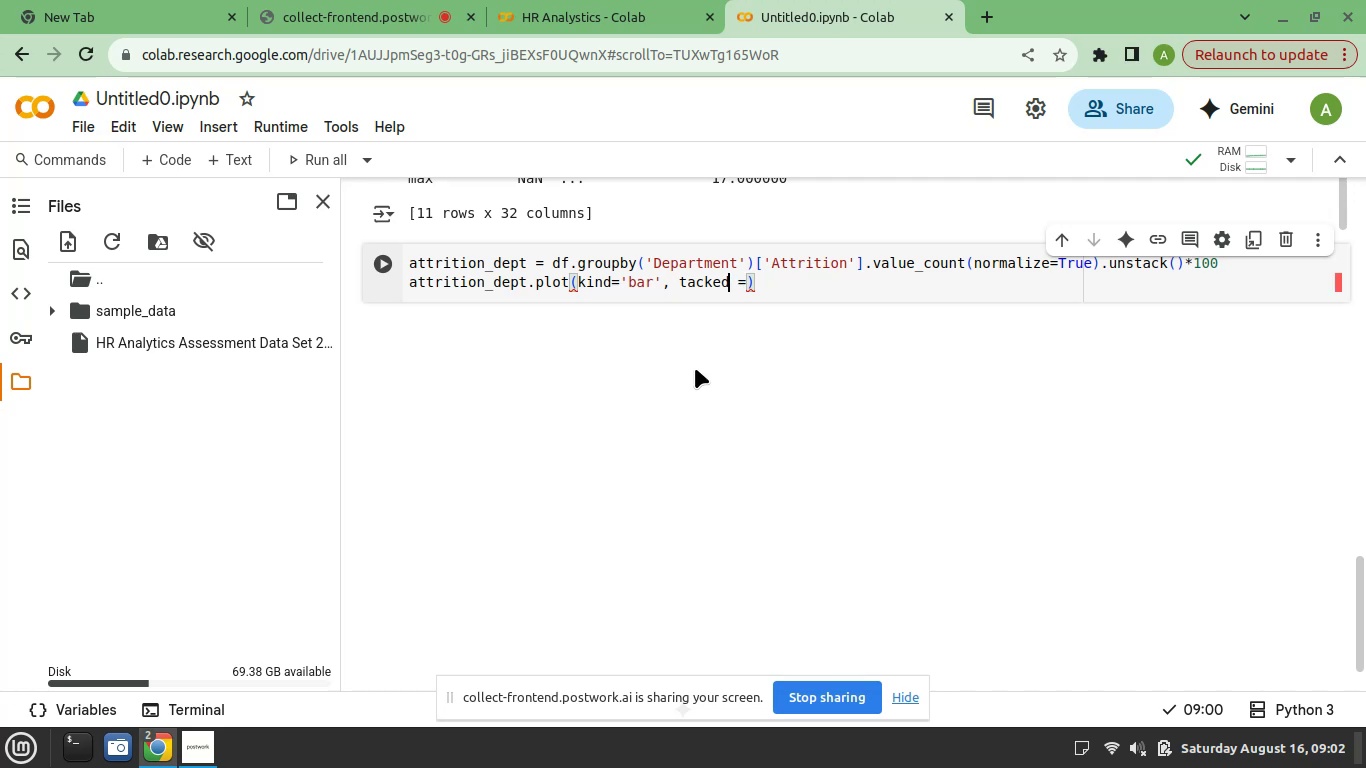 
key(ArrowLeft)
 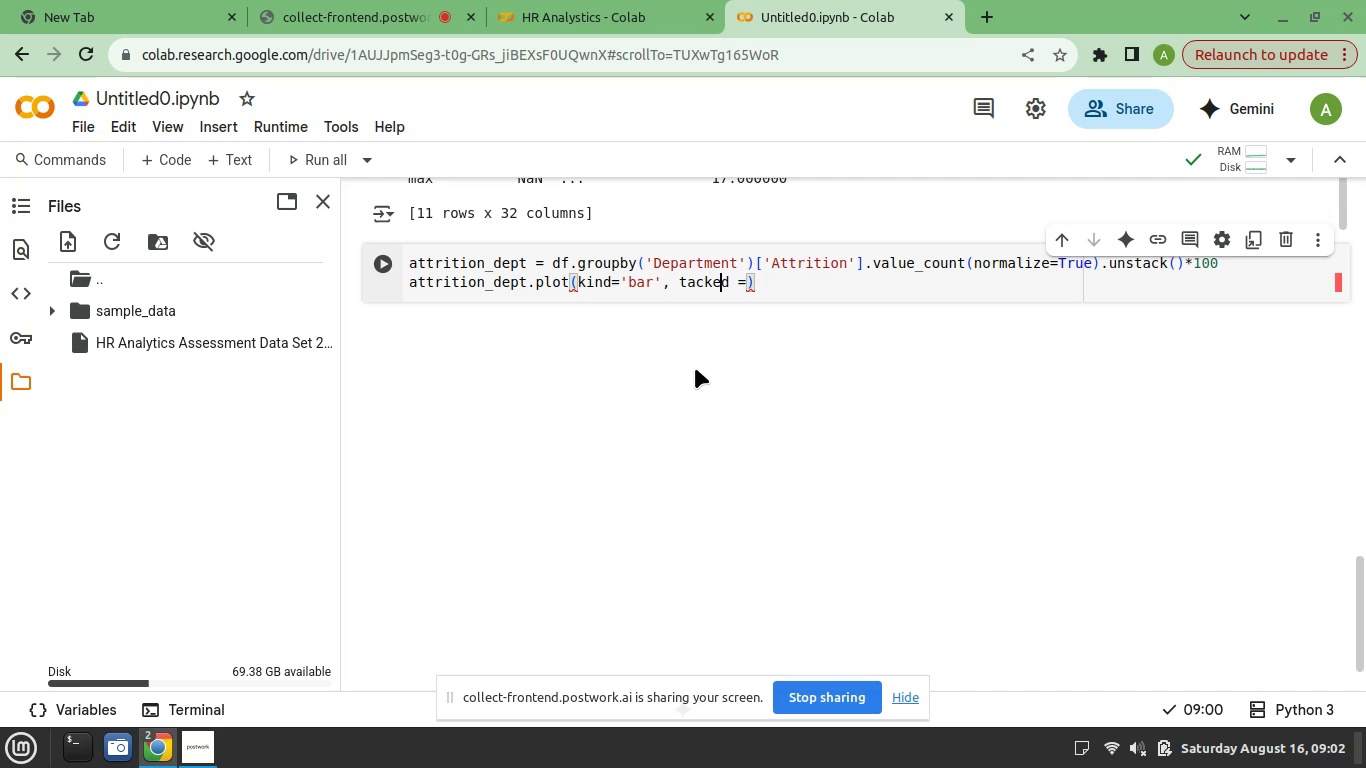 
key(ArrowLeft)
 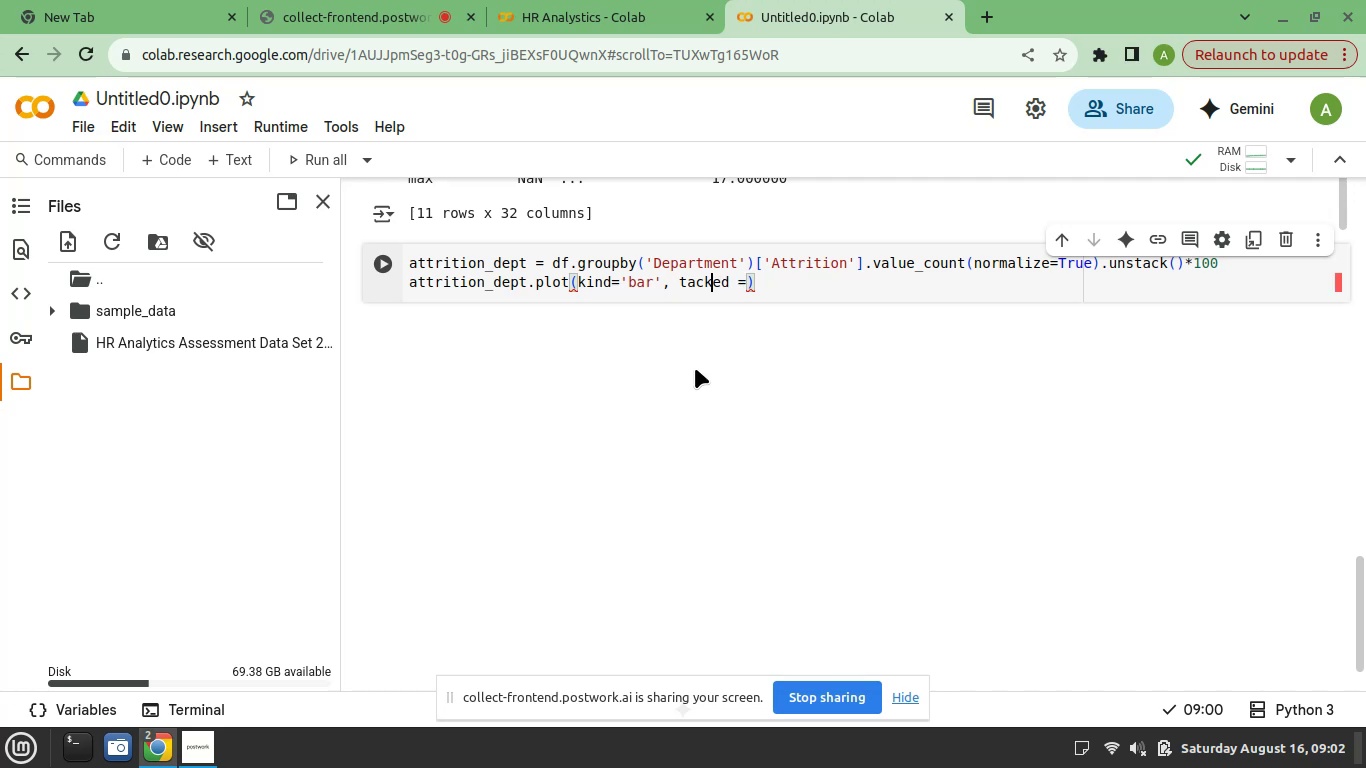 
key(ArrowLeft)
 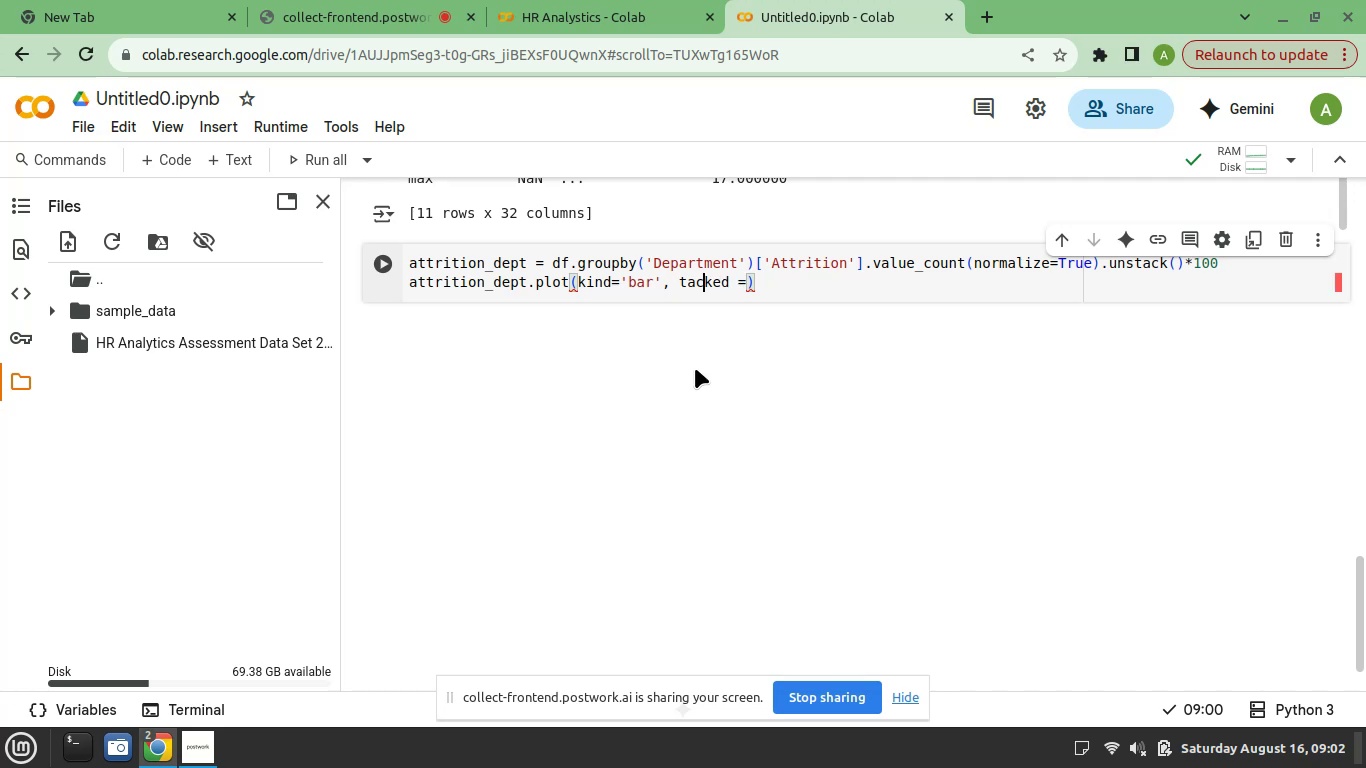 
key(ArrowLeft)
 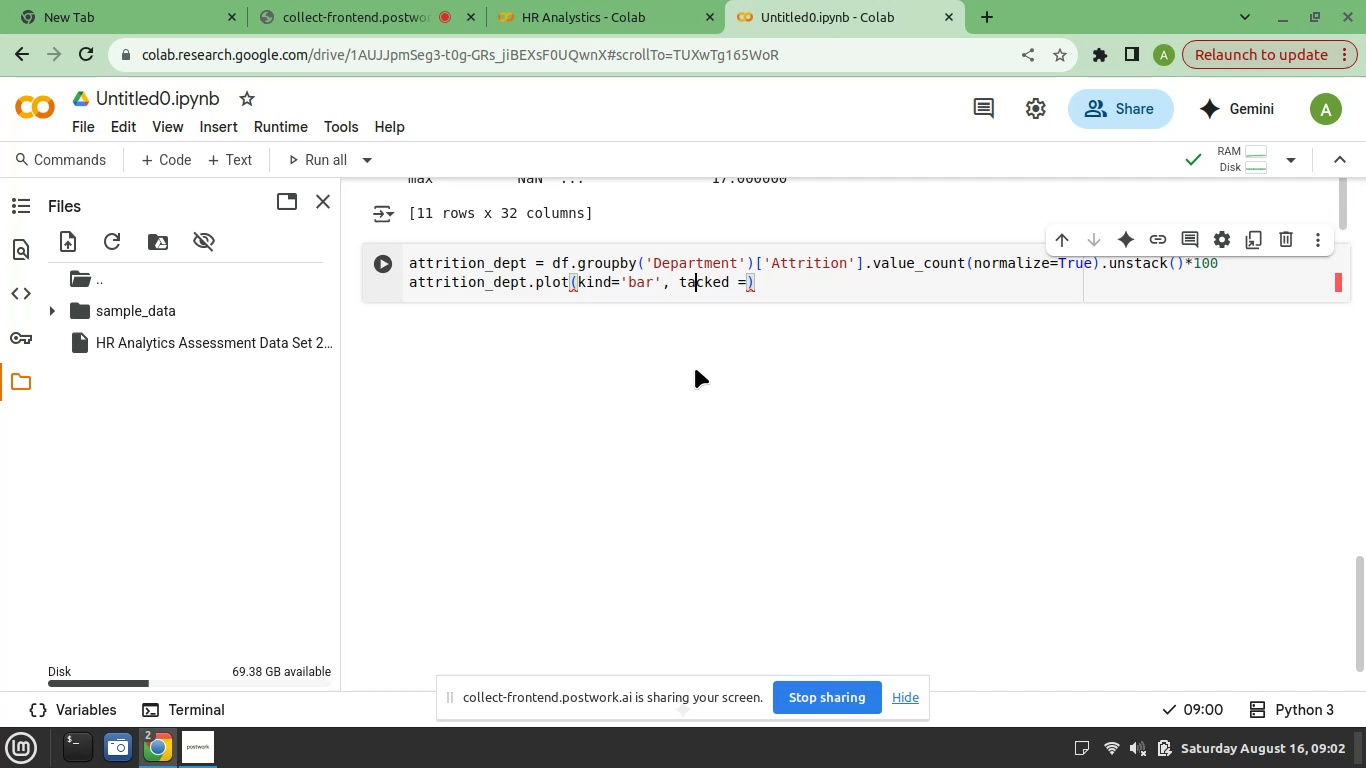 
key(ArrowLeft)
 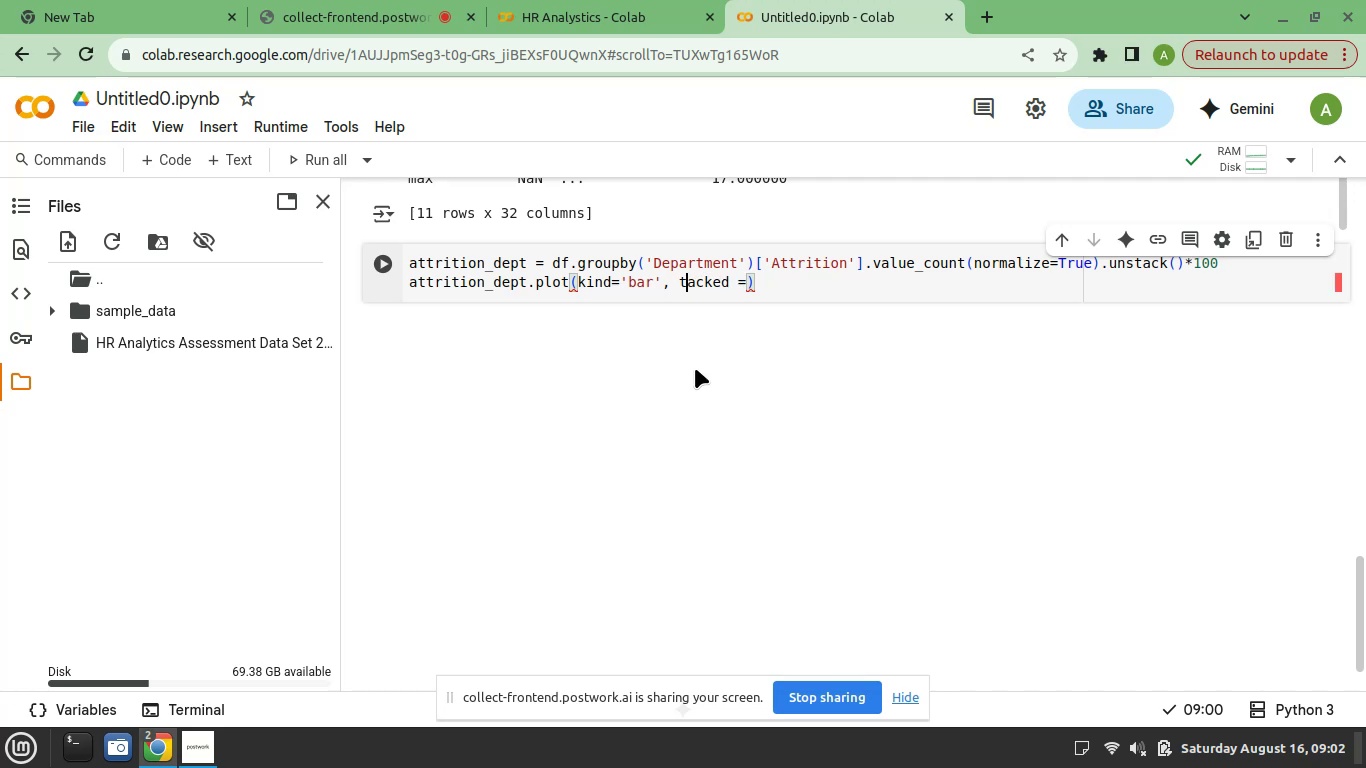 
key(ArrowLeft)
 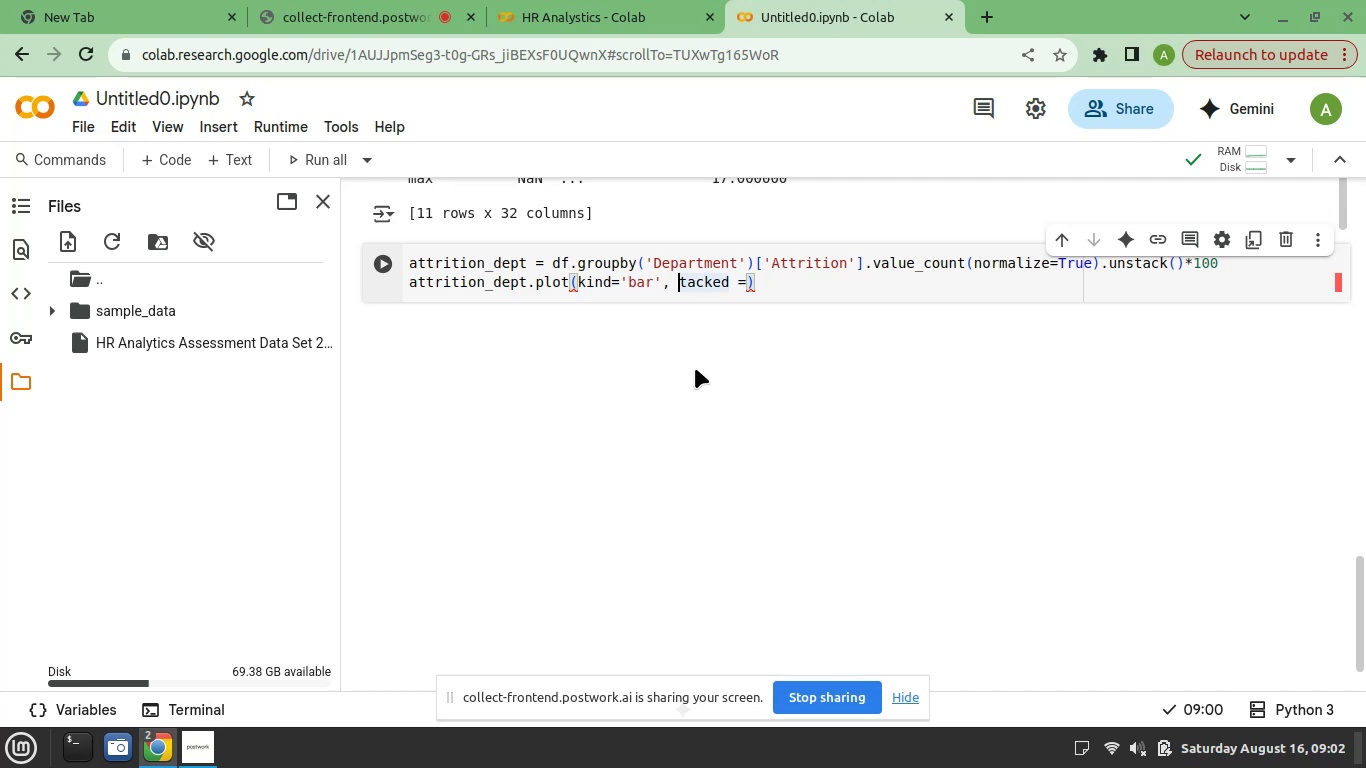 
key(S)
 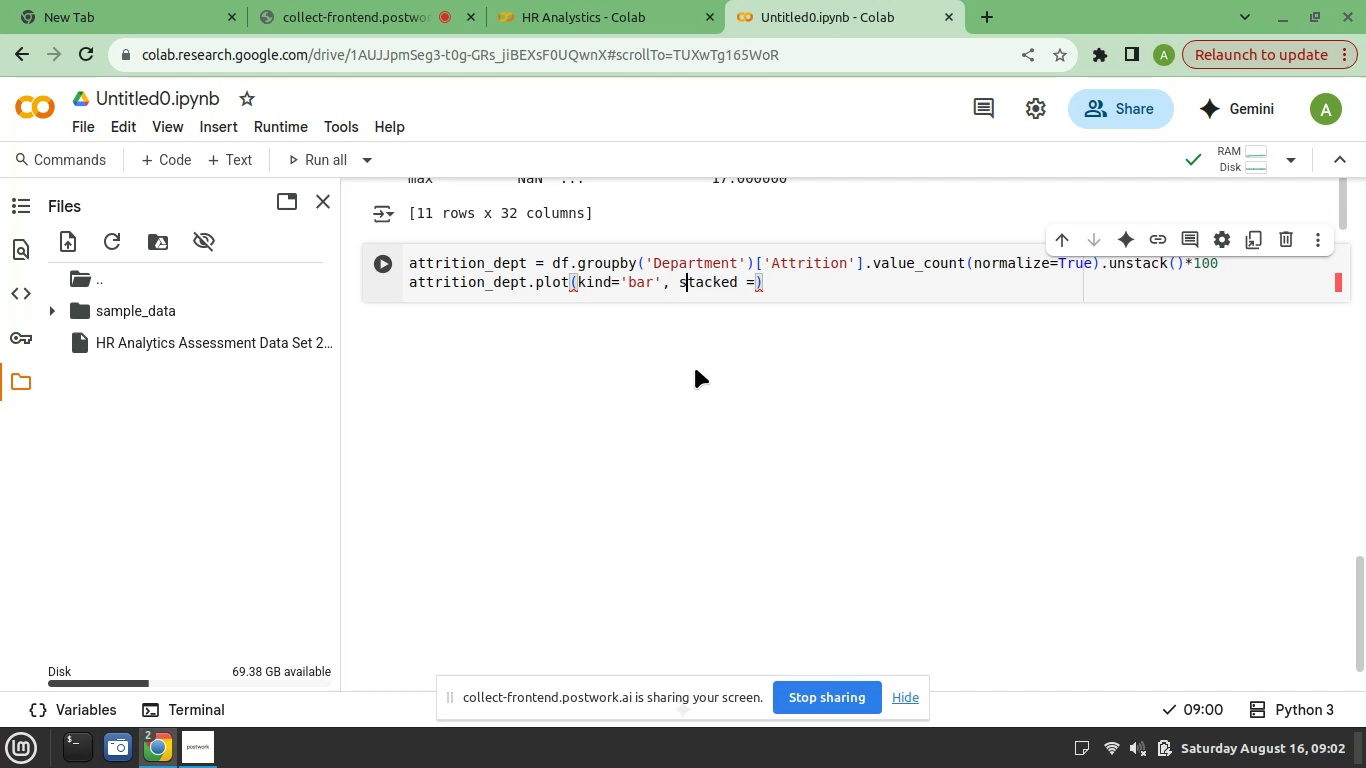 
hold_key(key=ArrowRight, duration=0.72)
 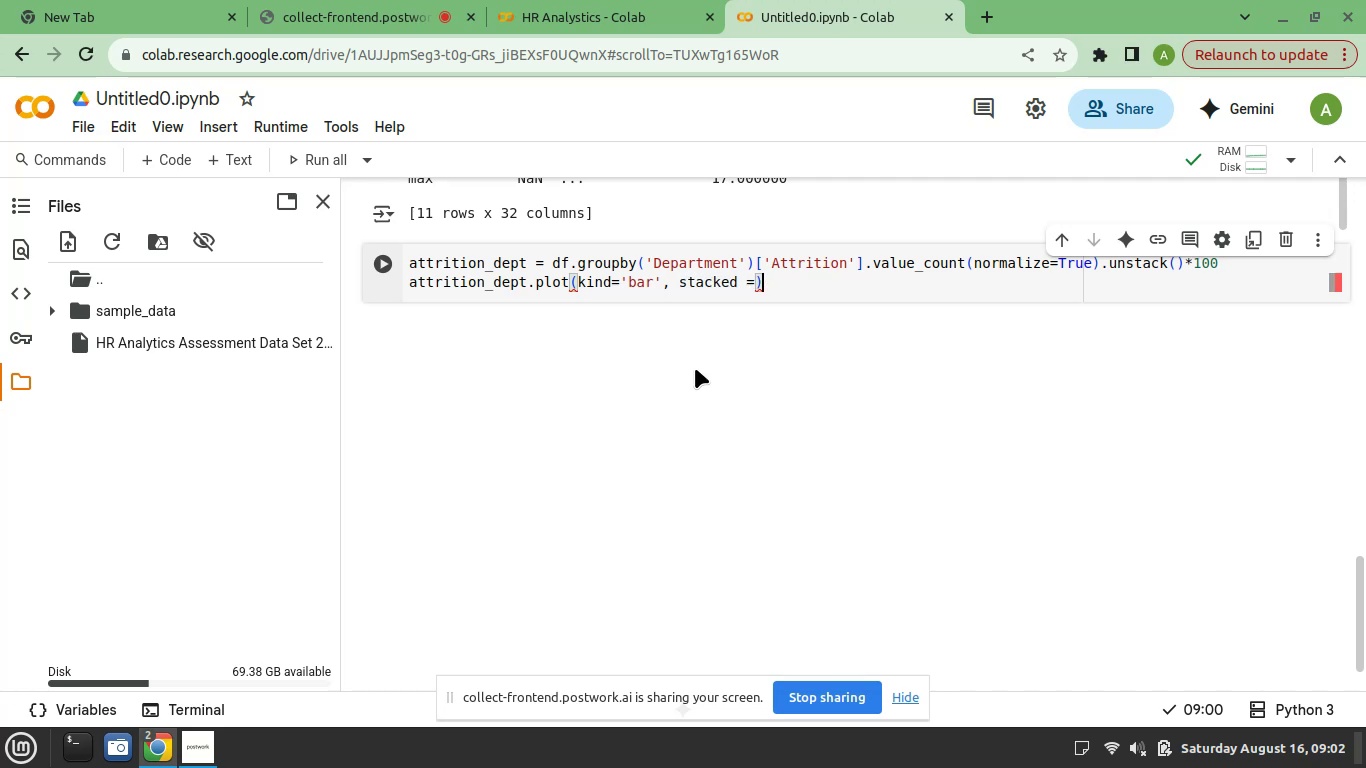 
key(ArrowRight)
 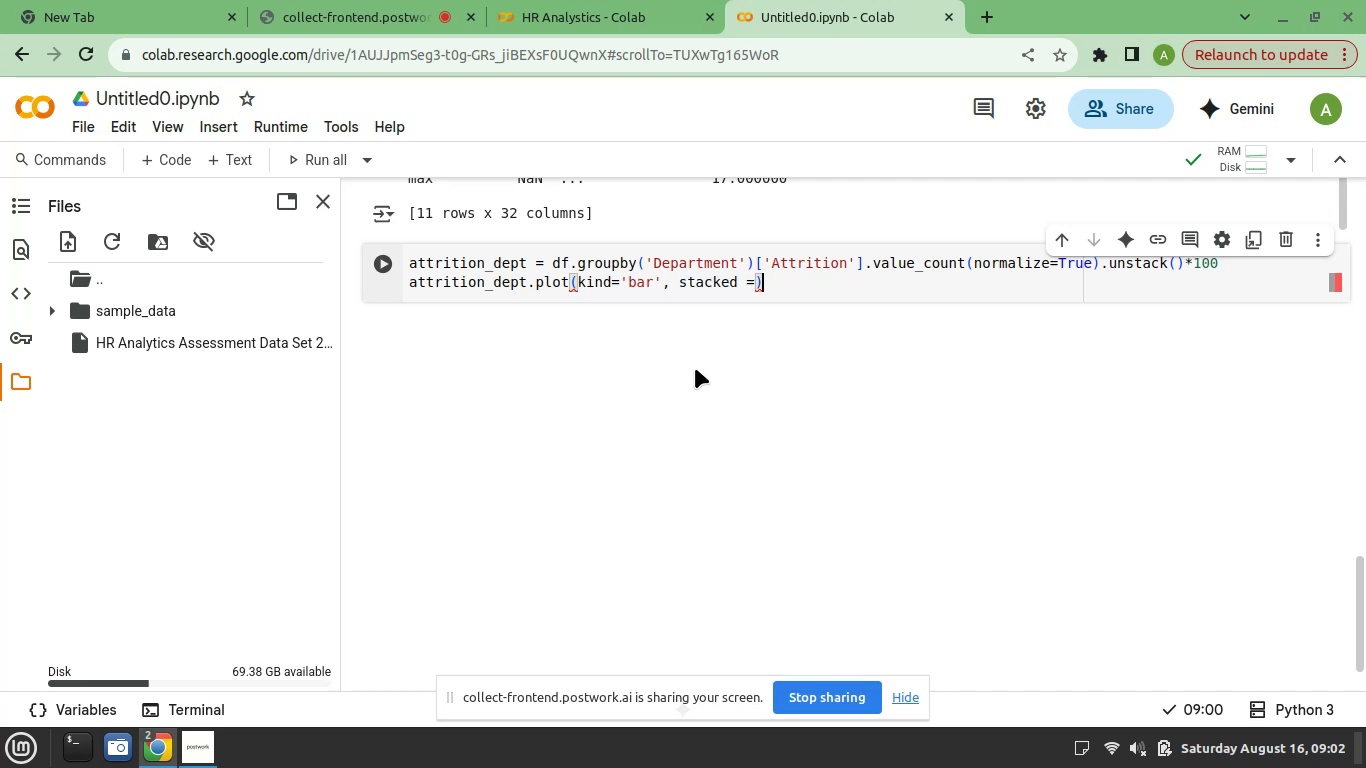 
key(ArrowLeft)
 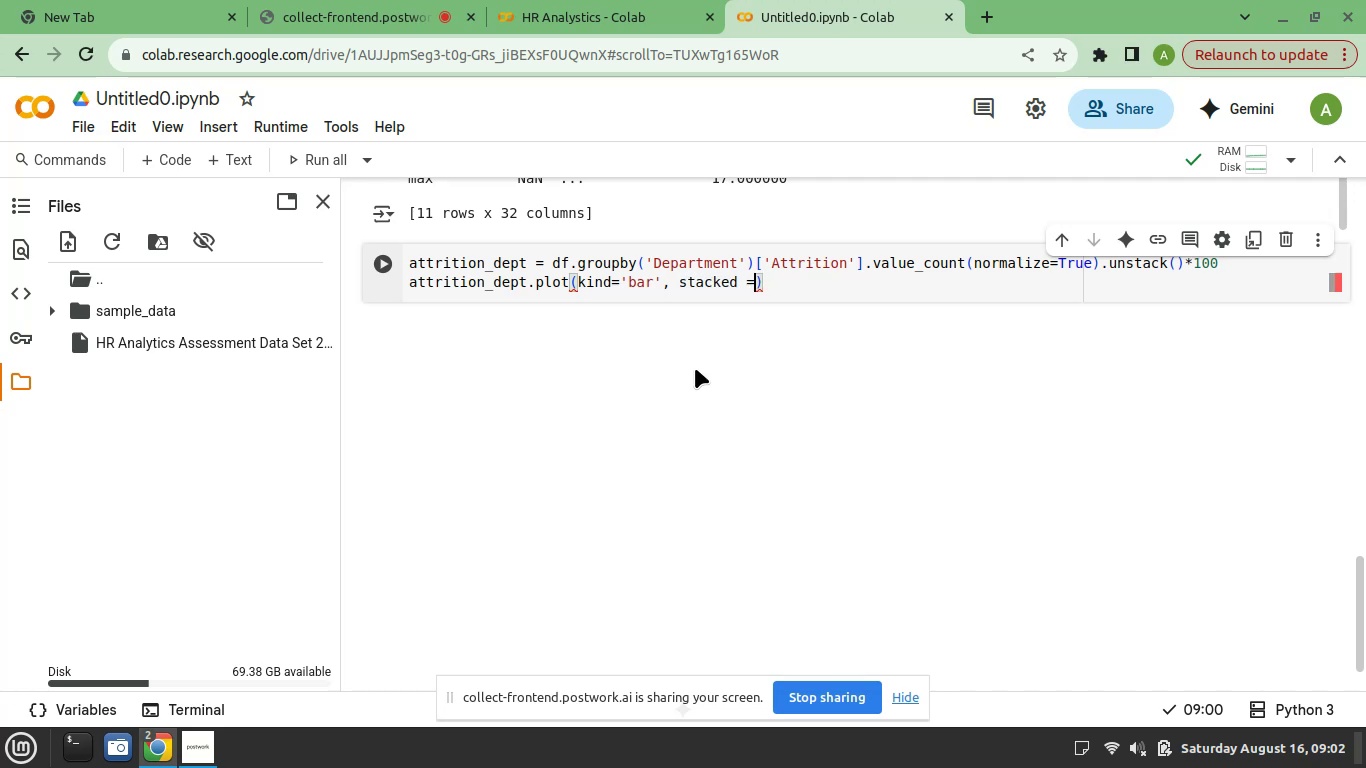 
type(Try)
key(Backspace)
type(ue)
 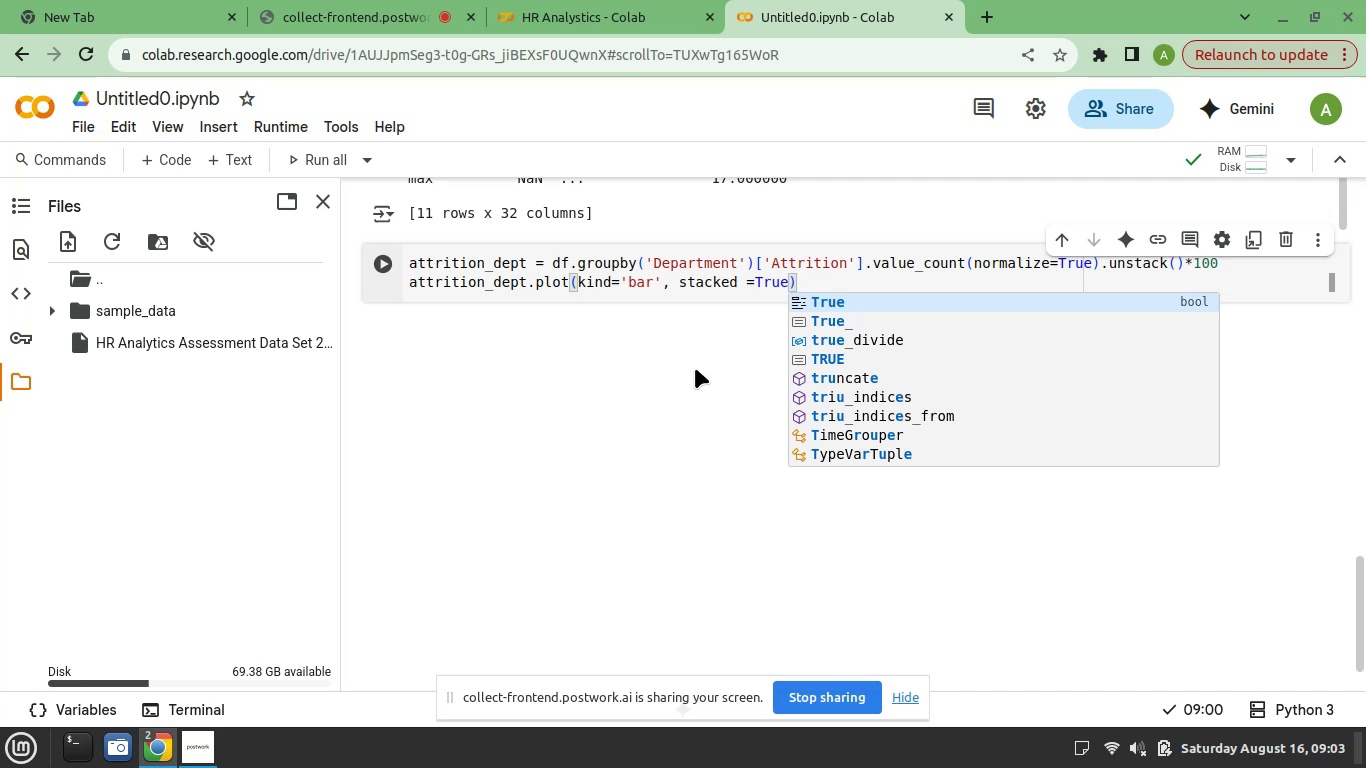 
key(ArrowRight)
 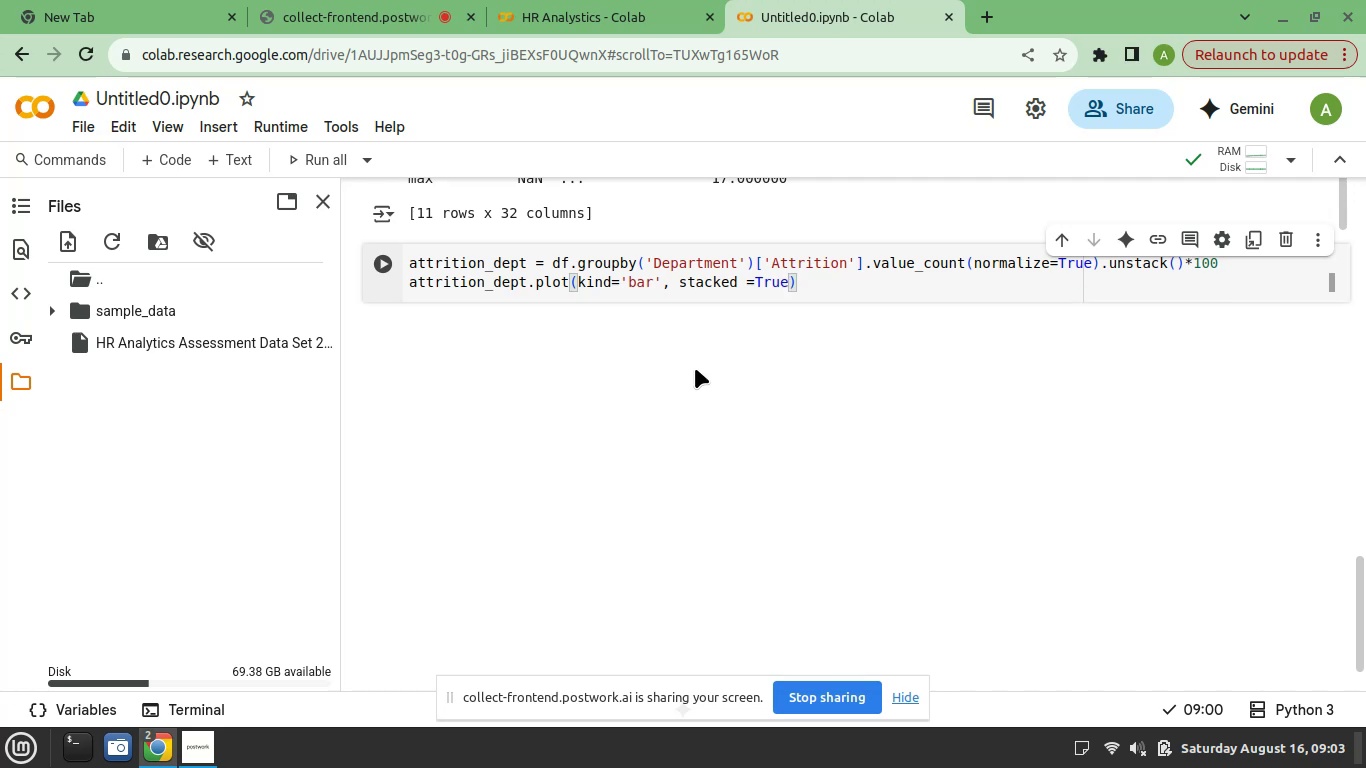 
key(Enter)
 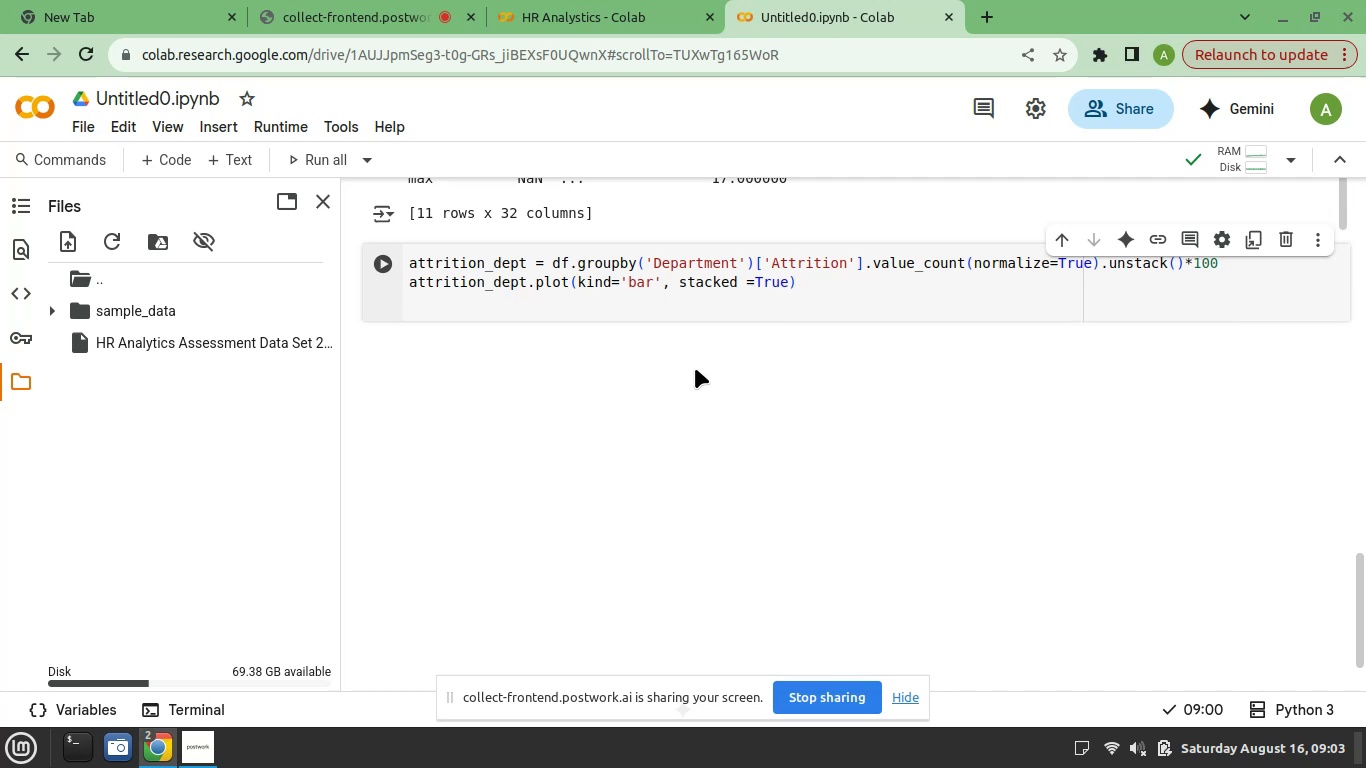 
type(pl.ylabel("Percentage)
 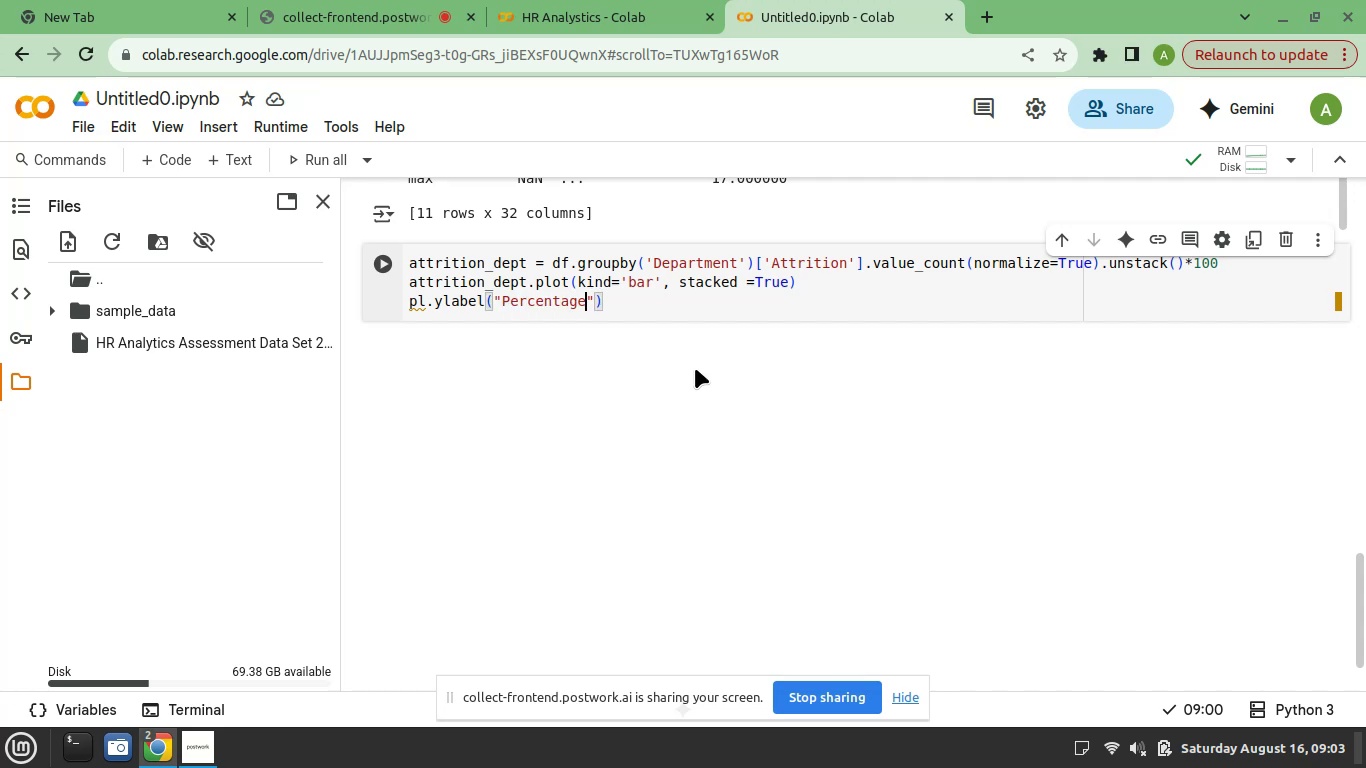 
key(ArrowRight)
 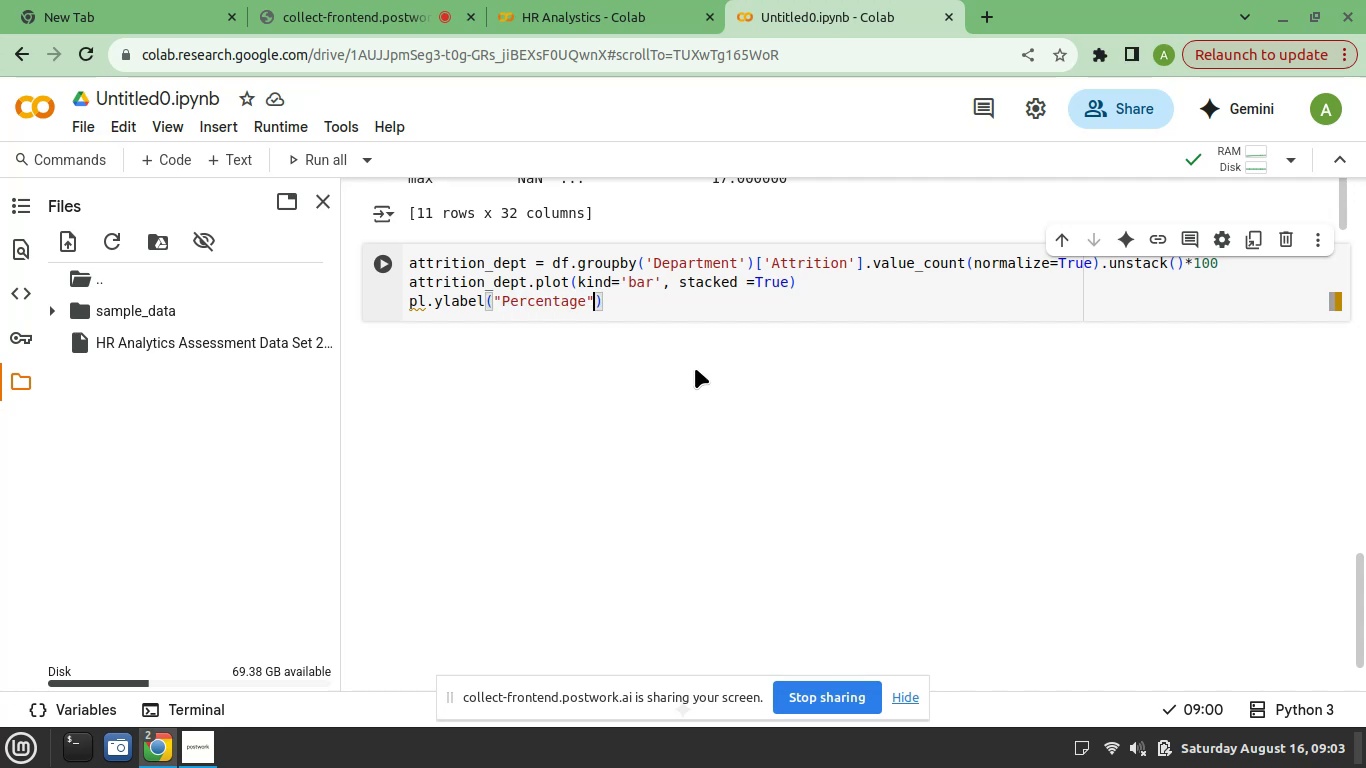 
key(ArrowRight)
 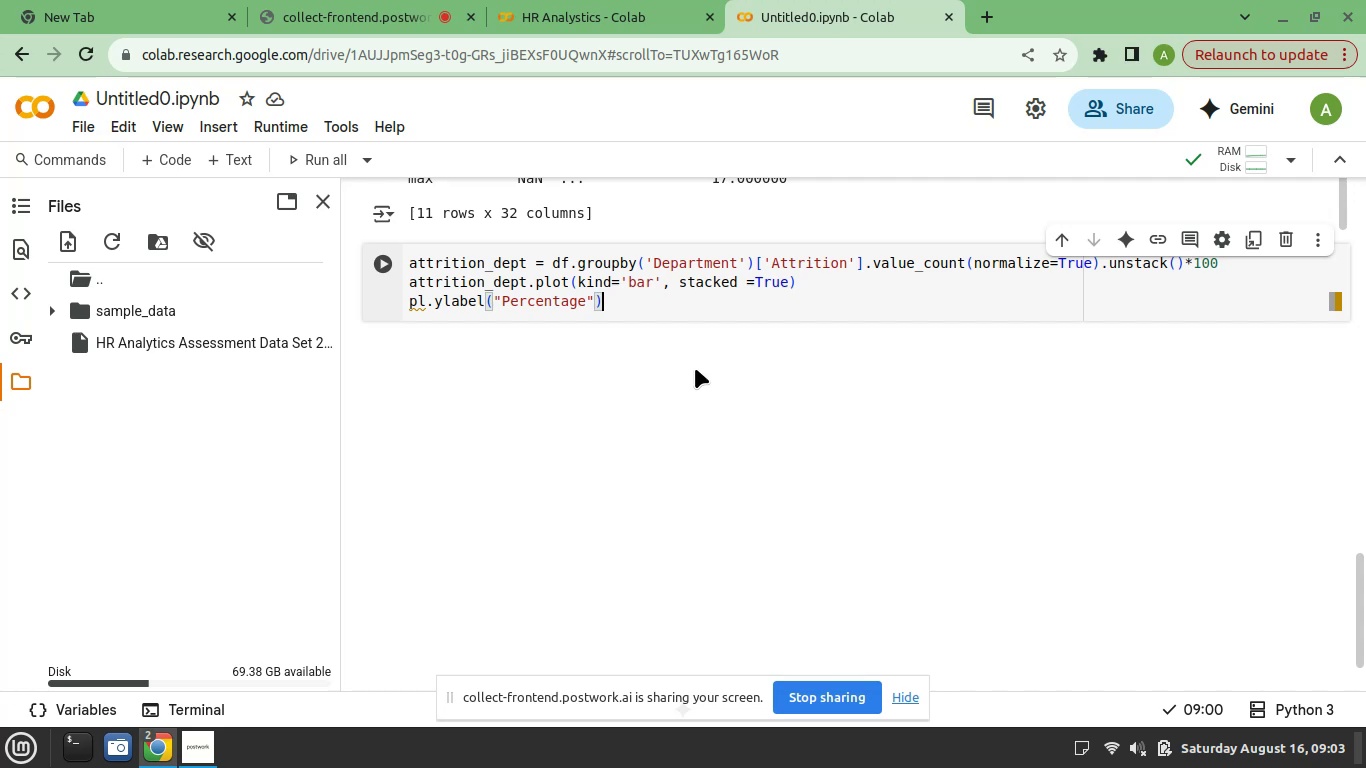 
key(Enter)
 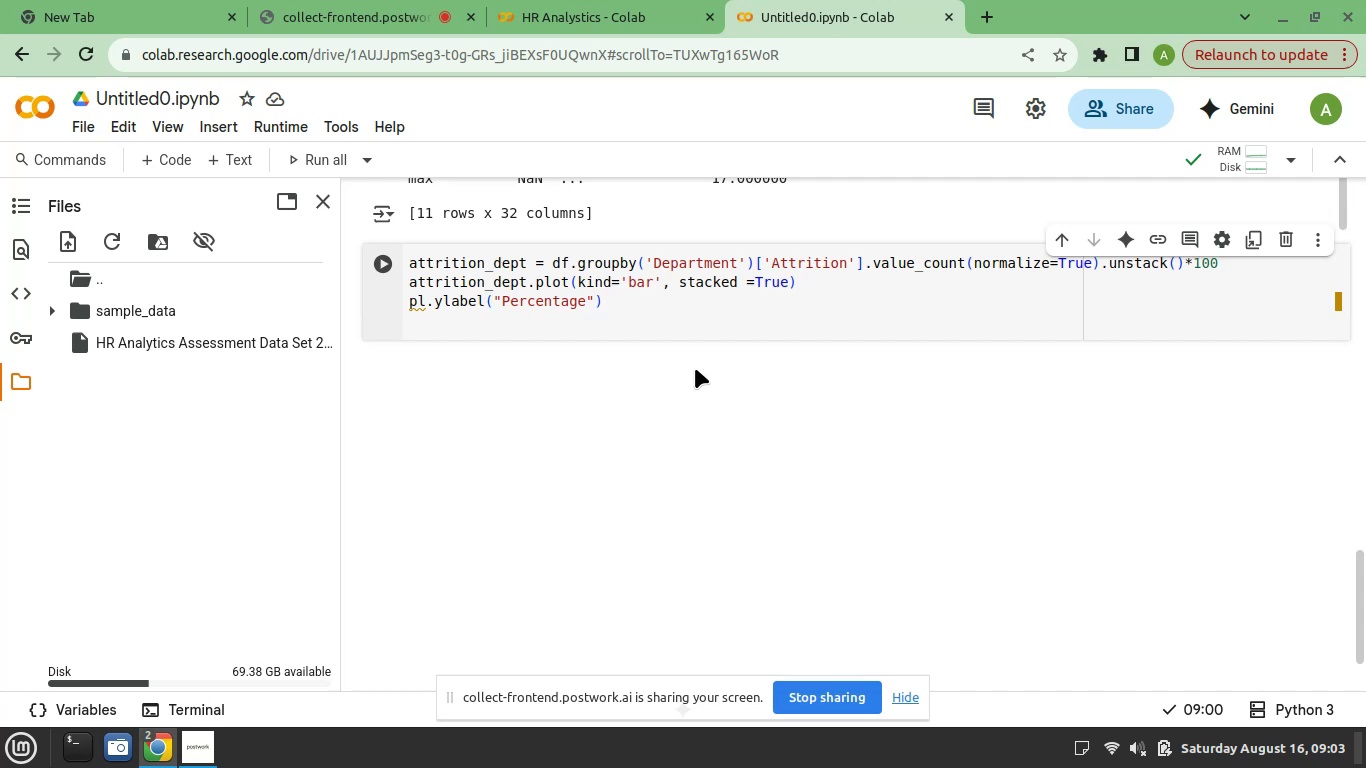 
type(plt,title)
 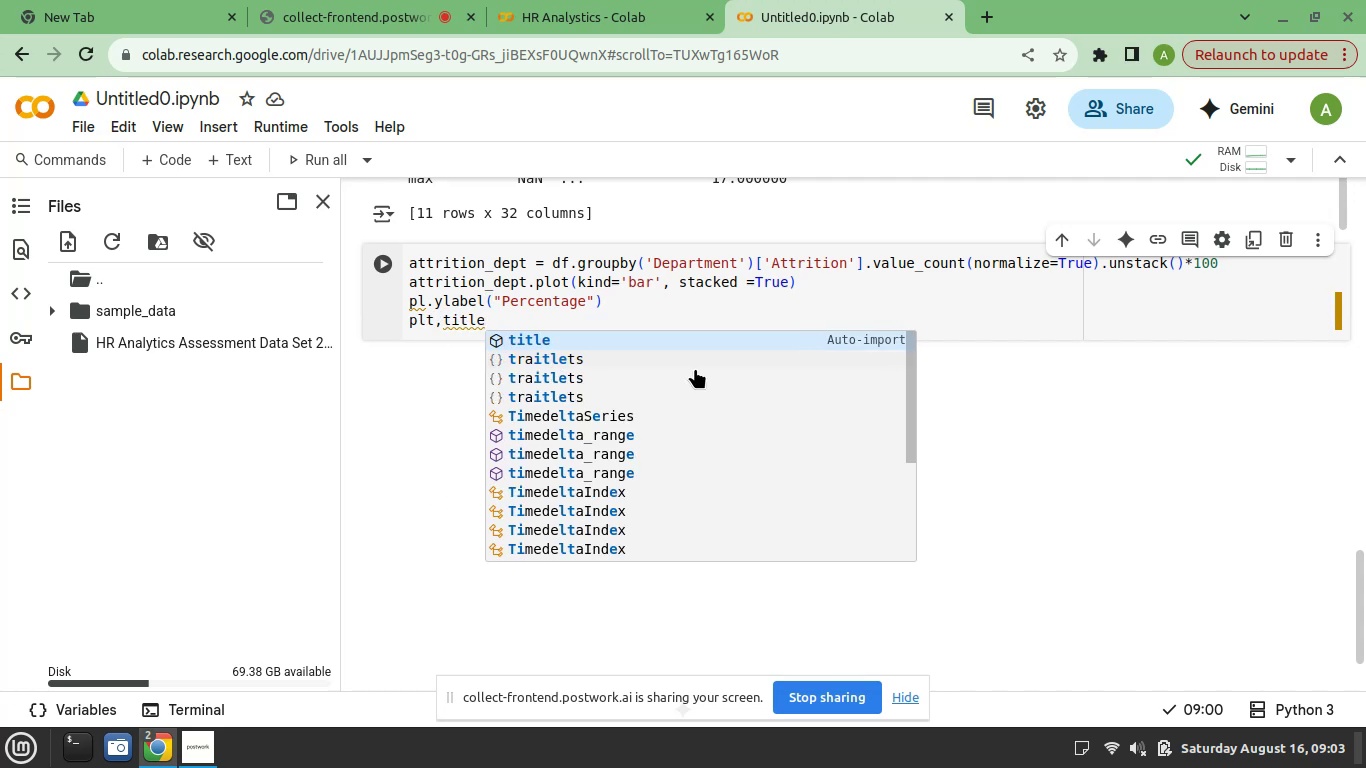 
key(ArrowLeft)
 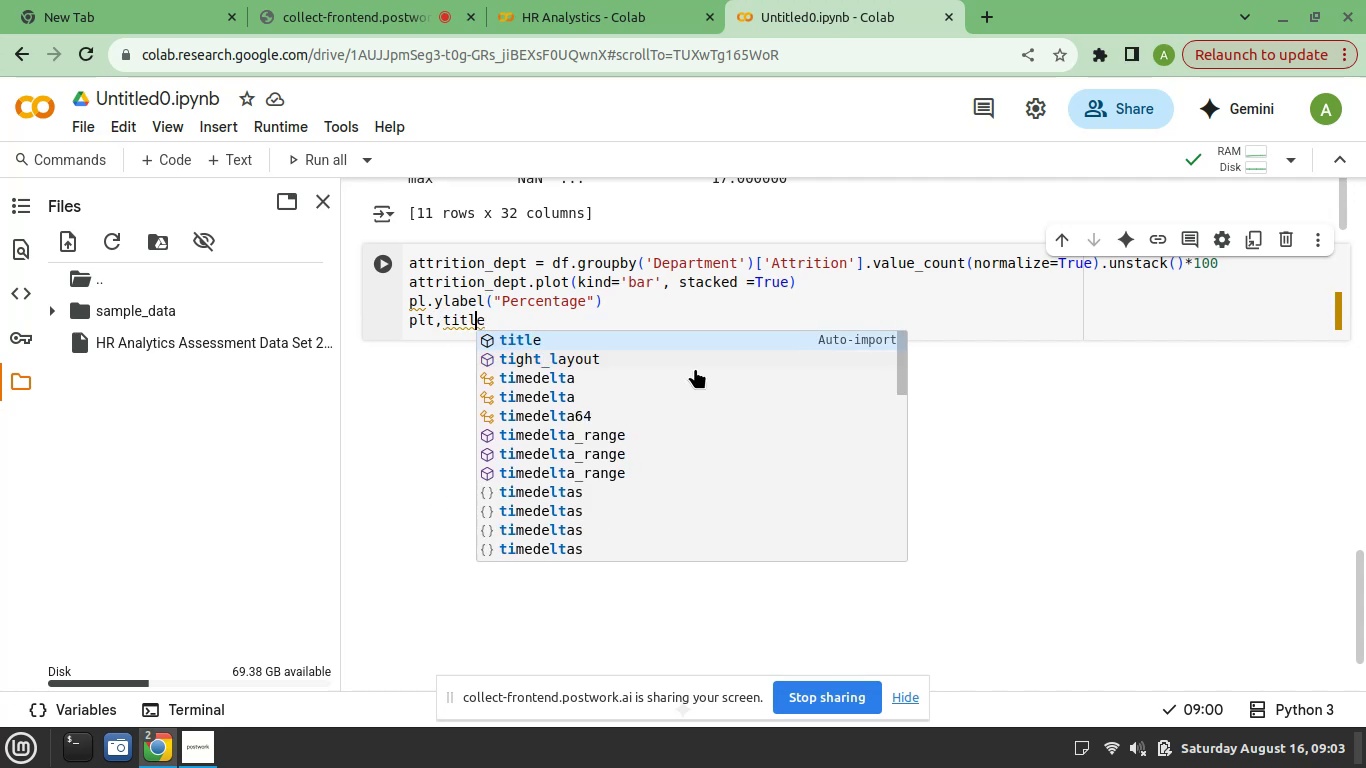 
key(ArrowLeft)
 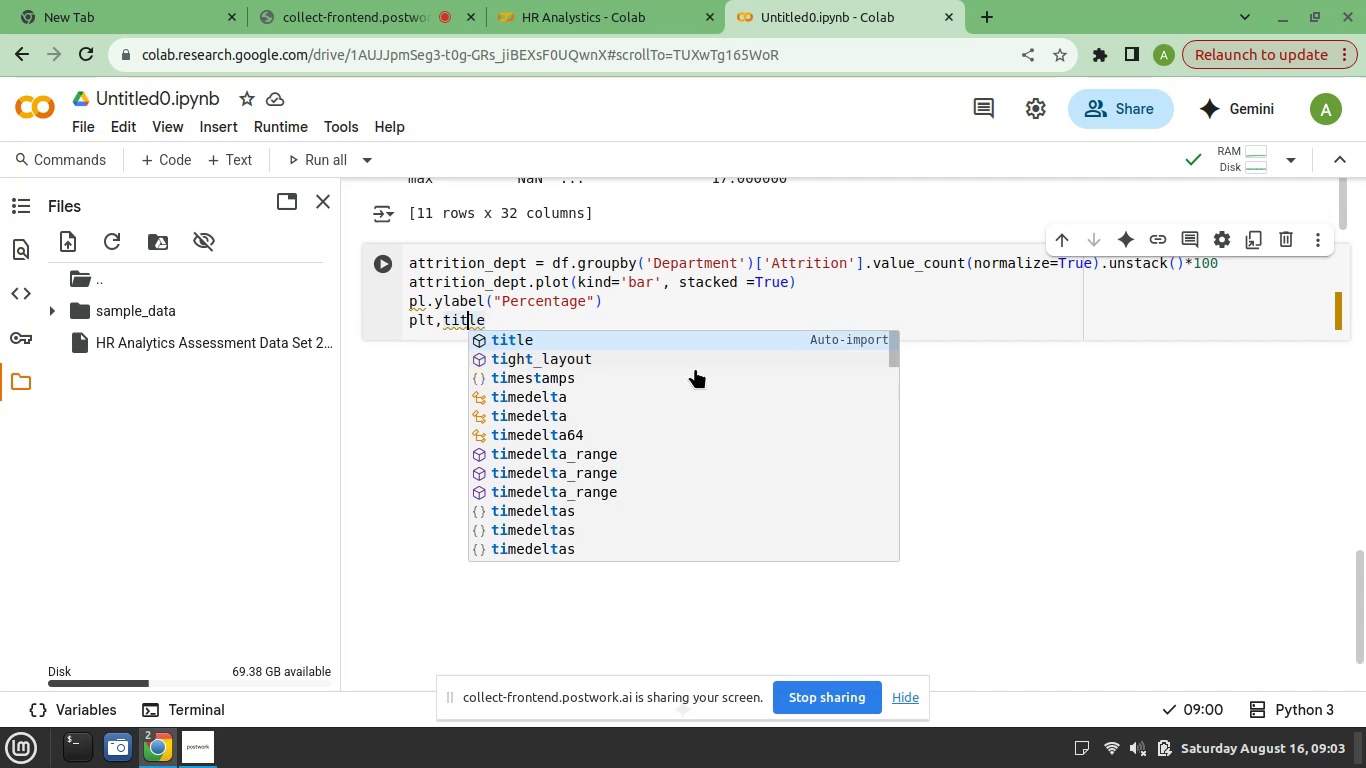 
key(ArrowLeft)
 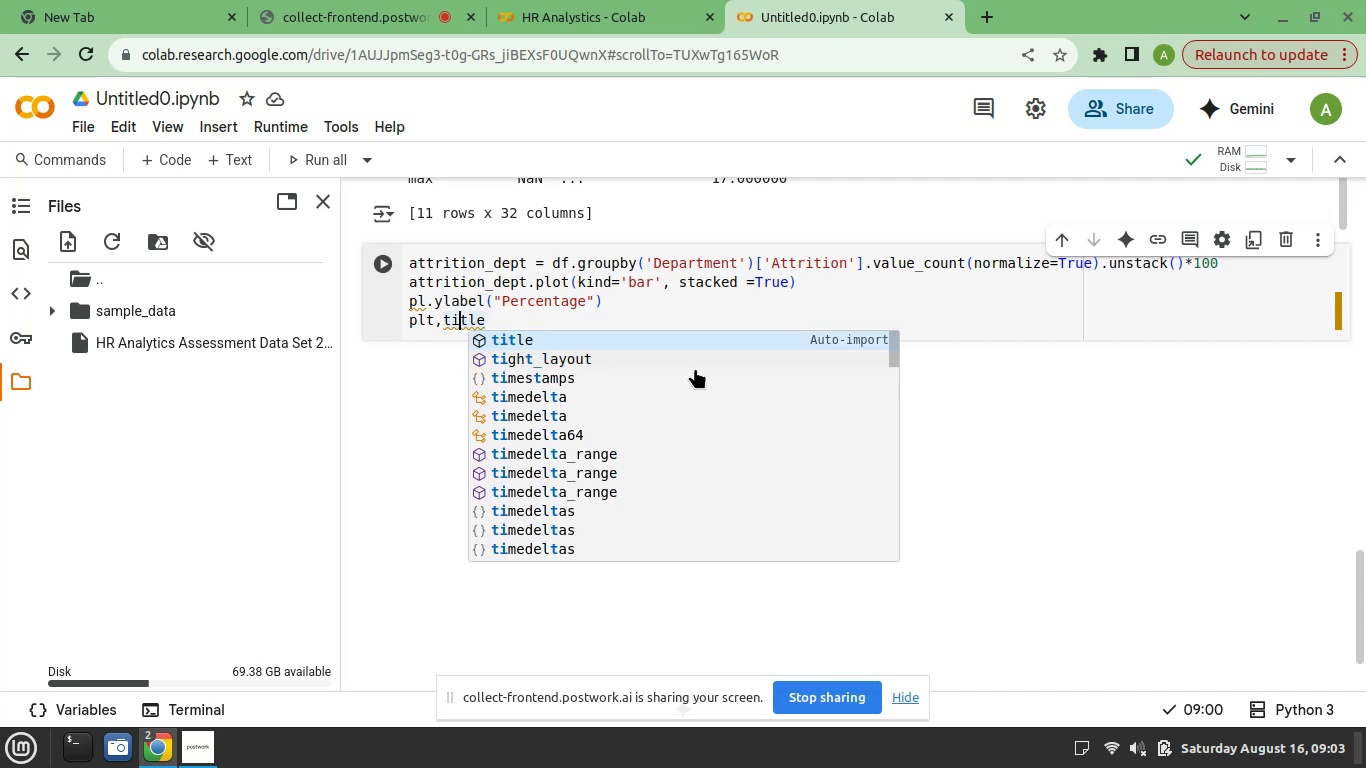 
key(ArrowLeft)
 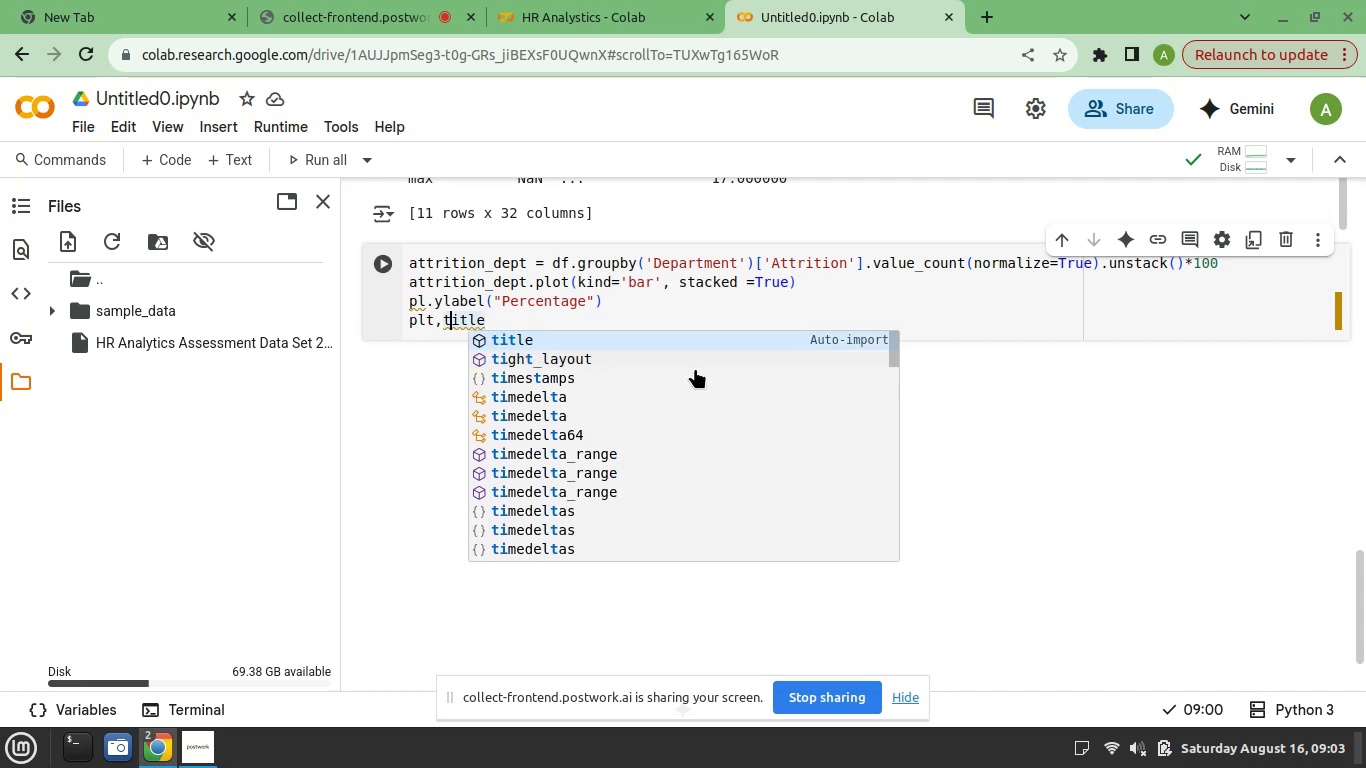 
key(ArrowLeft)
 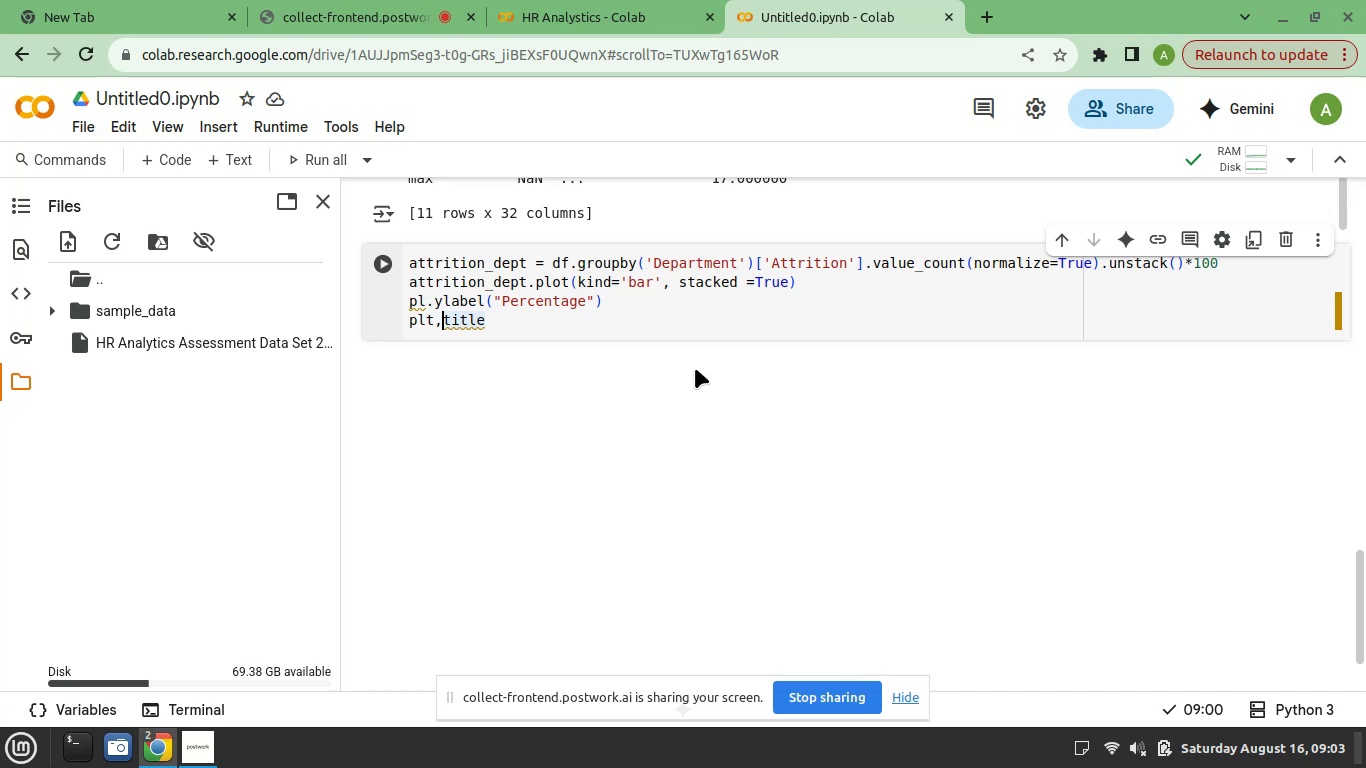 
key(Backspace)
 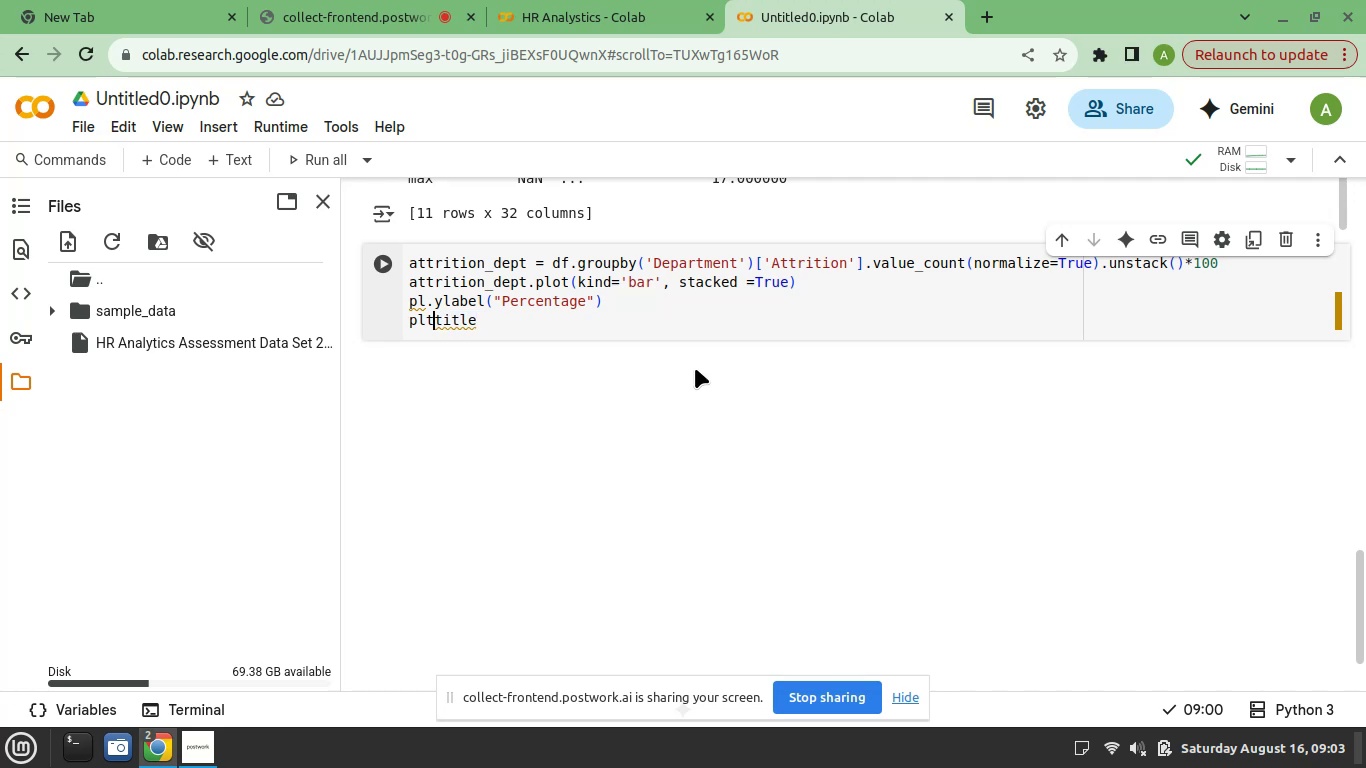 
key(Period)
 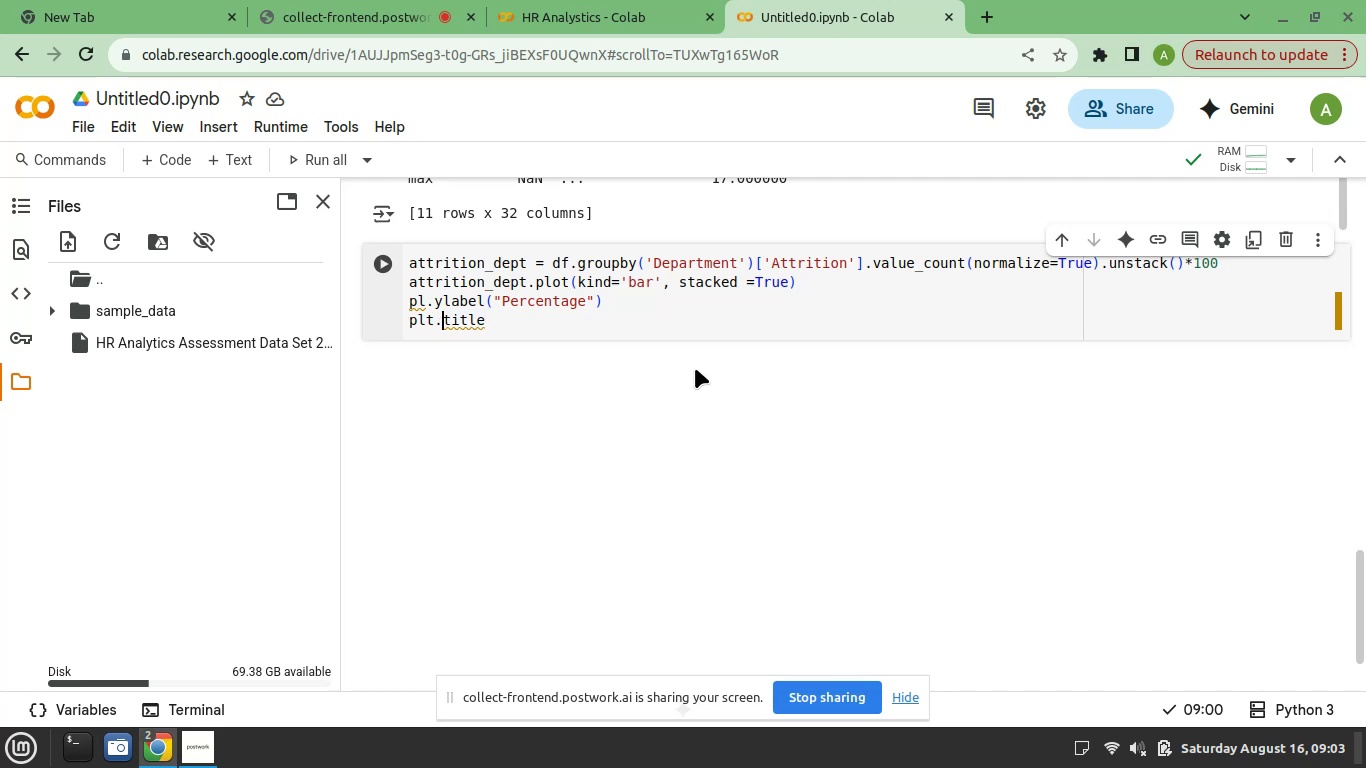 
key(ArrowRight)
 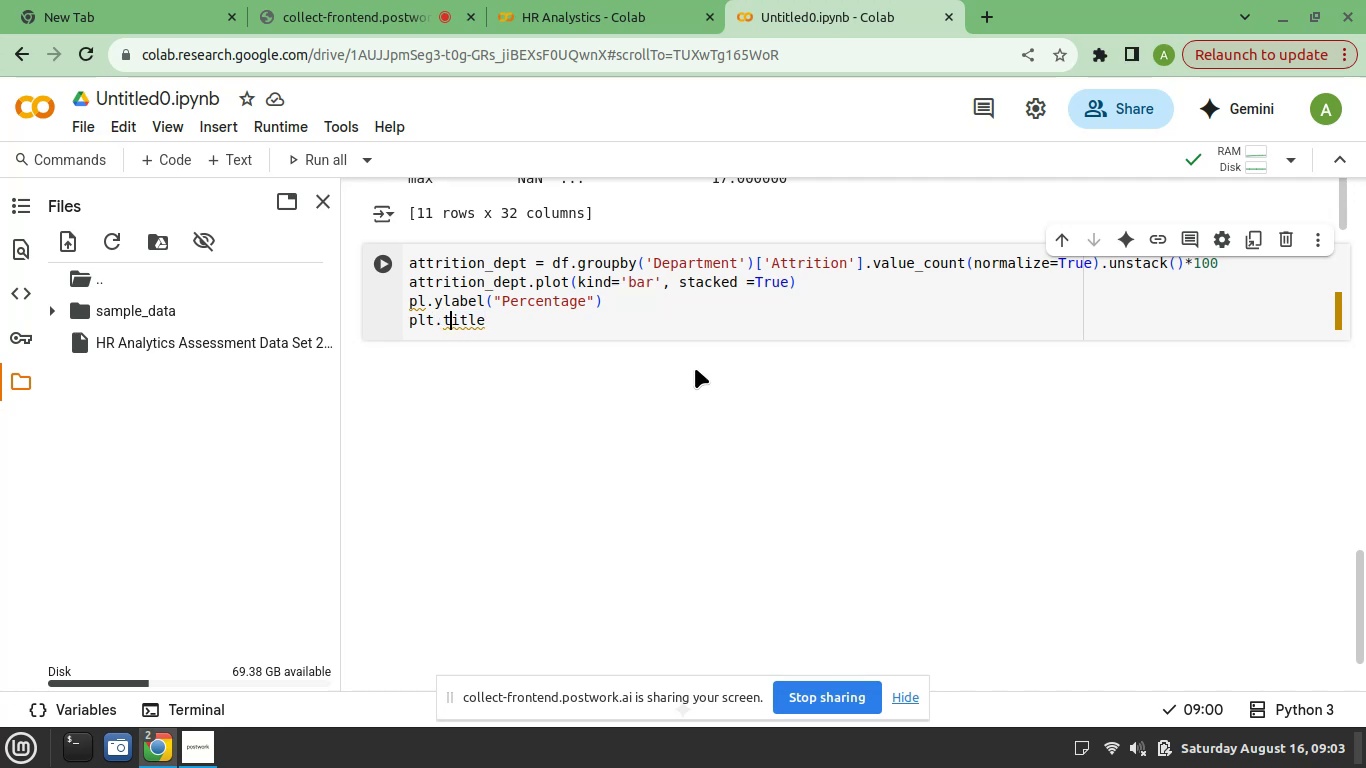 
key(ArrowRight)
 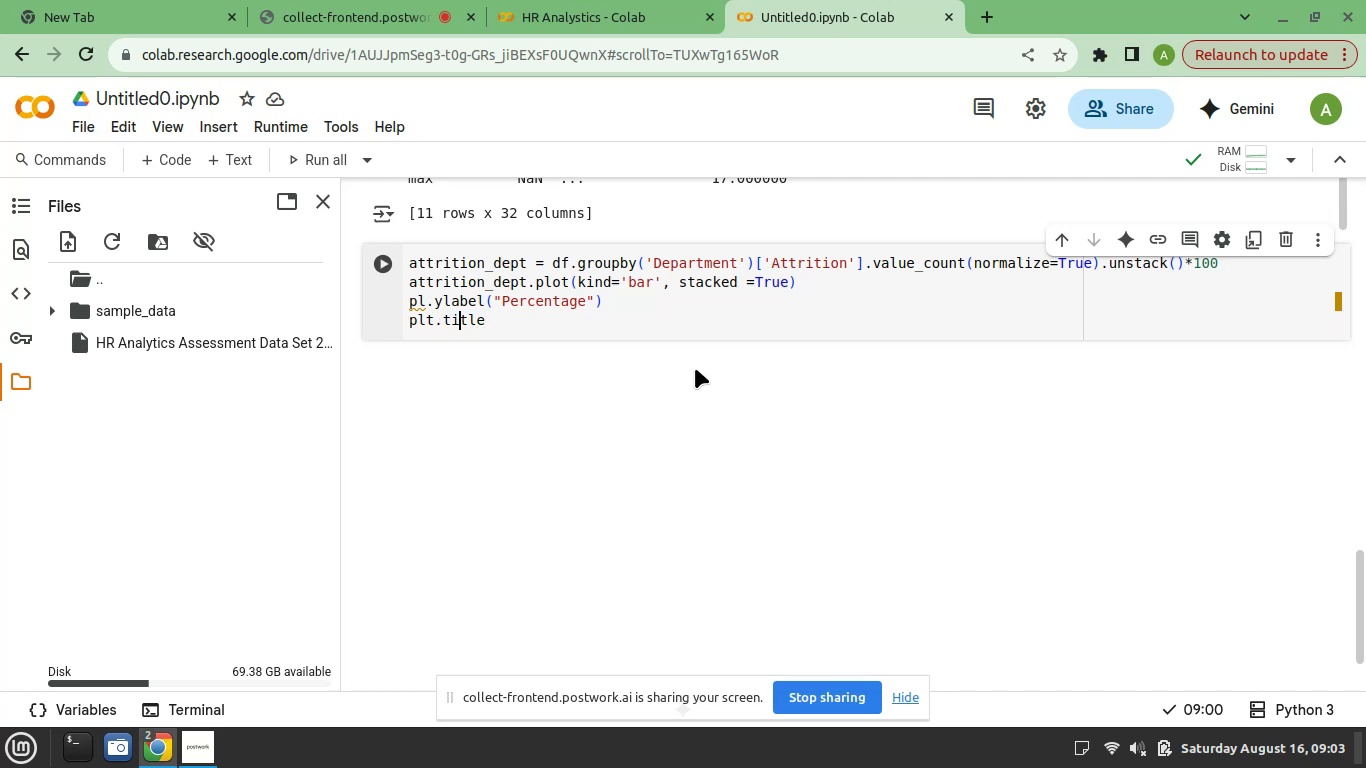 
key(ArrowRight)
 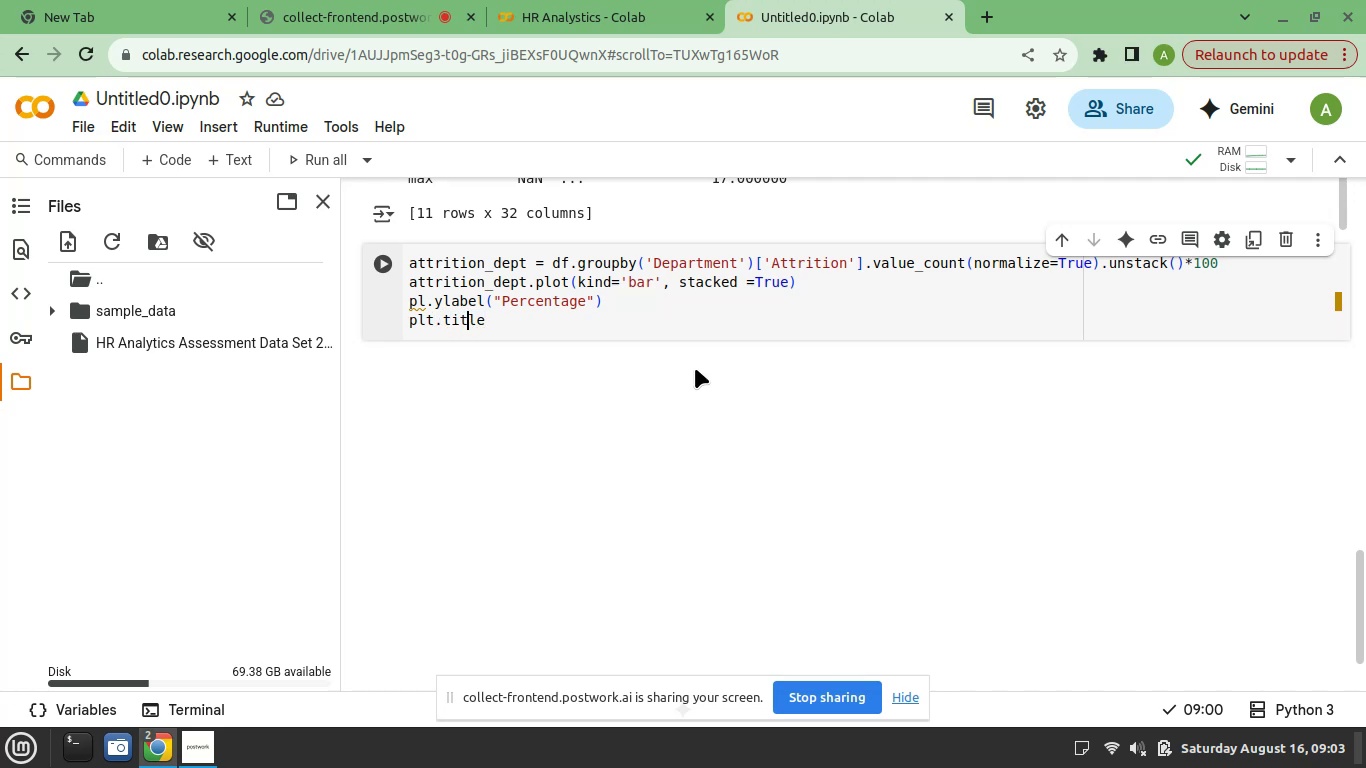 
key(ArrowRight)
 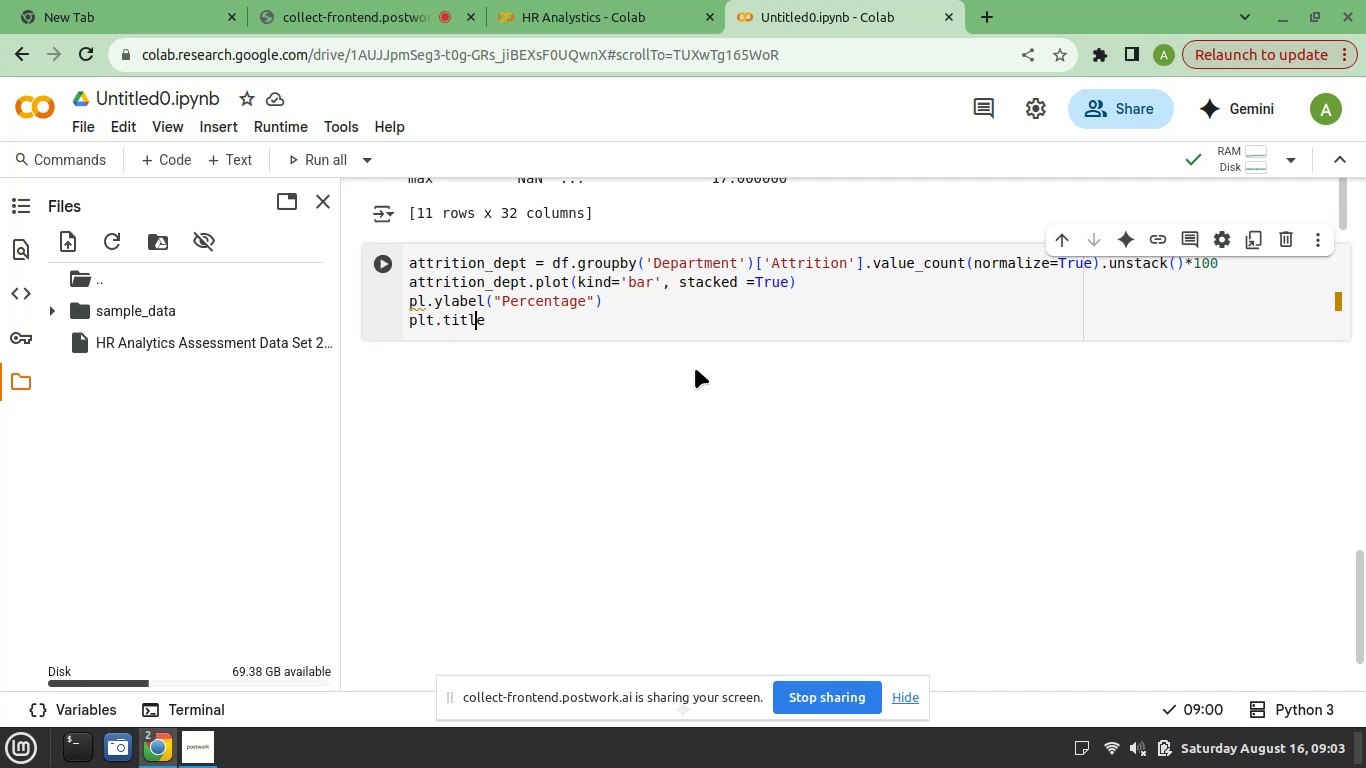 
key(ArrowRight)
 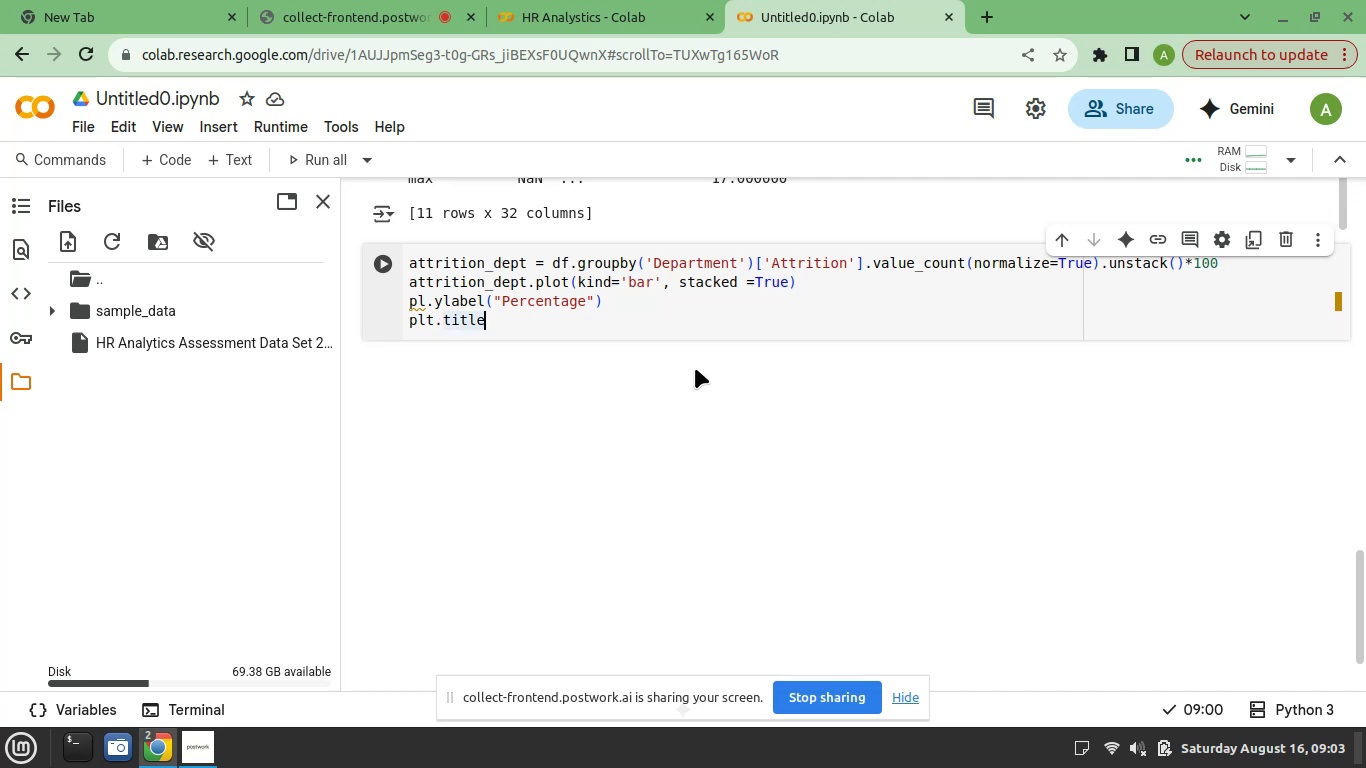 
type(("Attrition Rate by )
 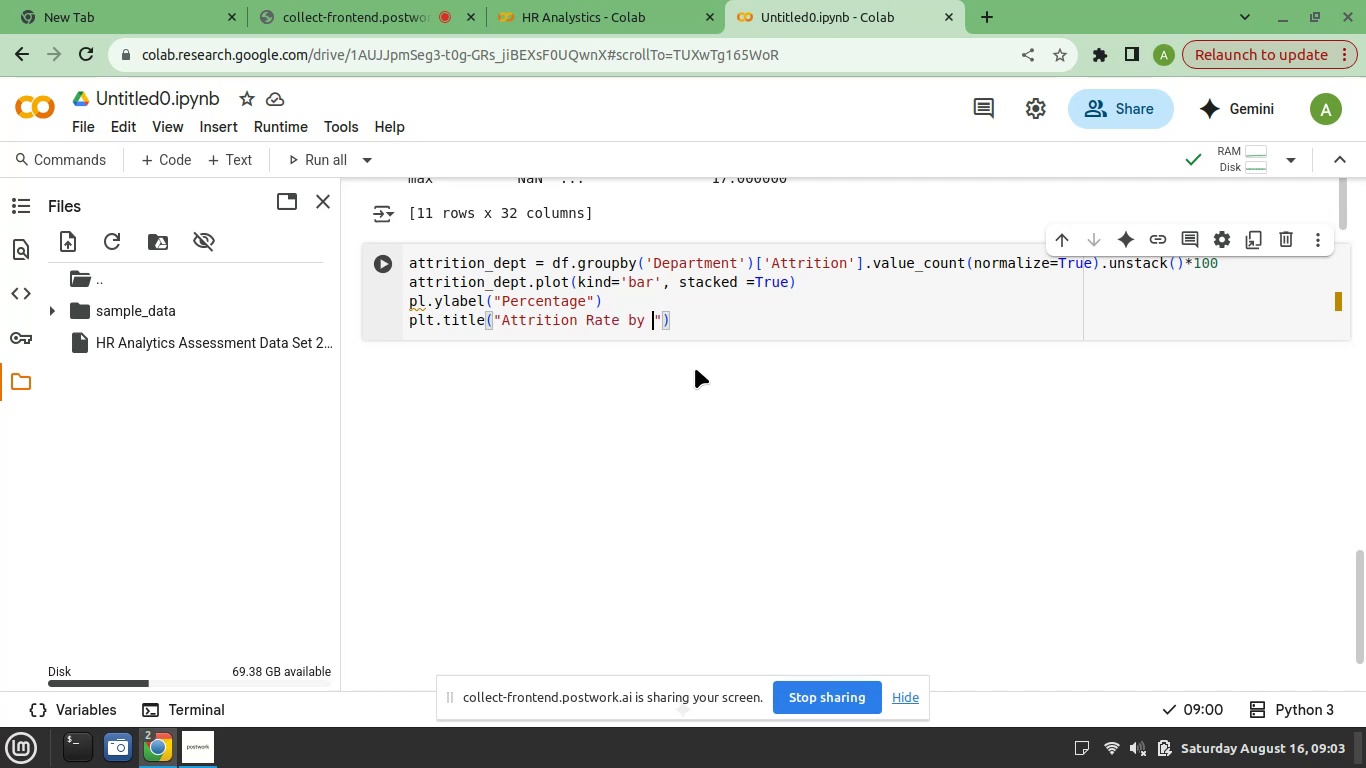 
wait(7.56)
 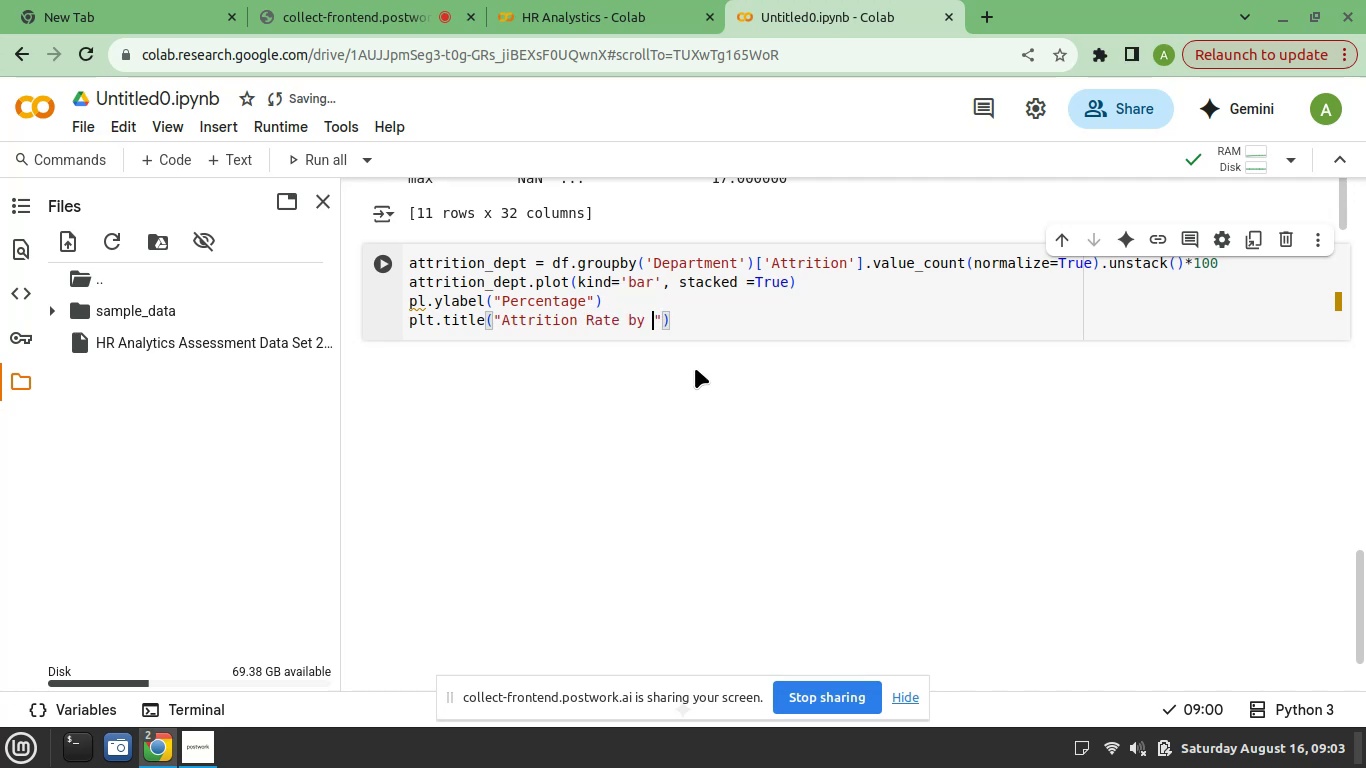 
type(Department)
 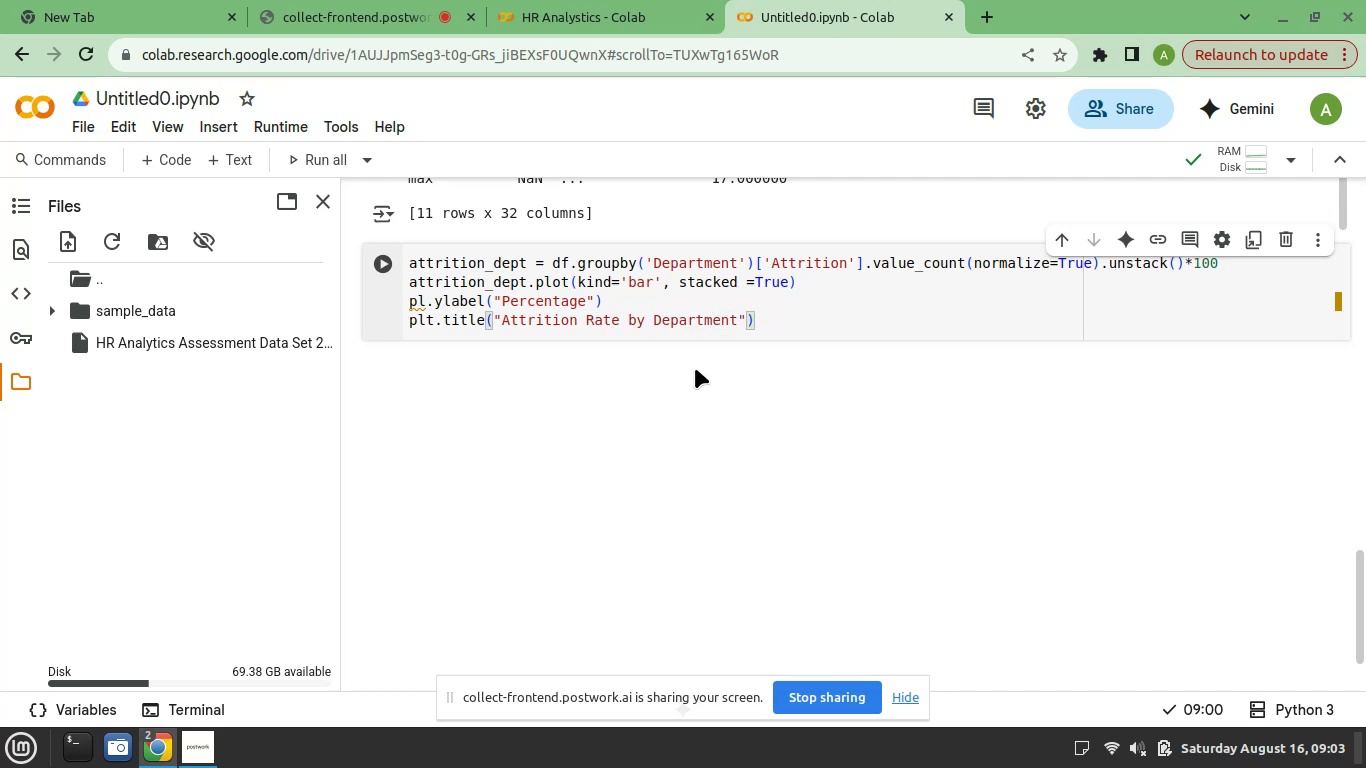 
key(ArrowRight)
 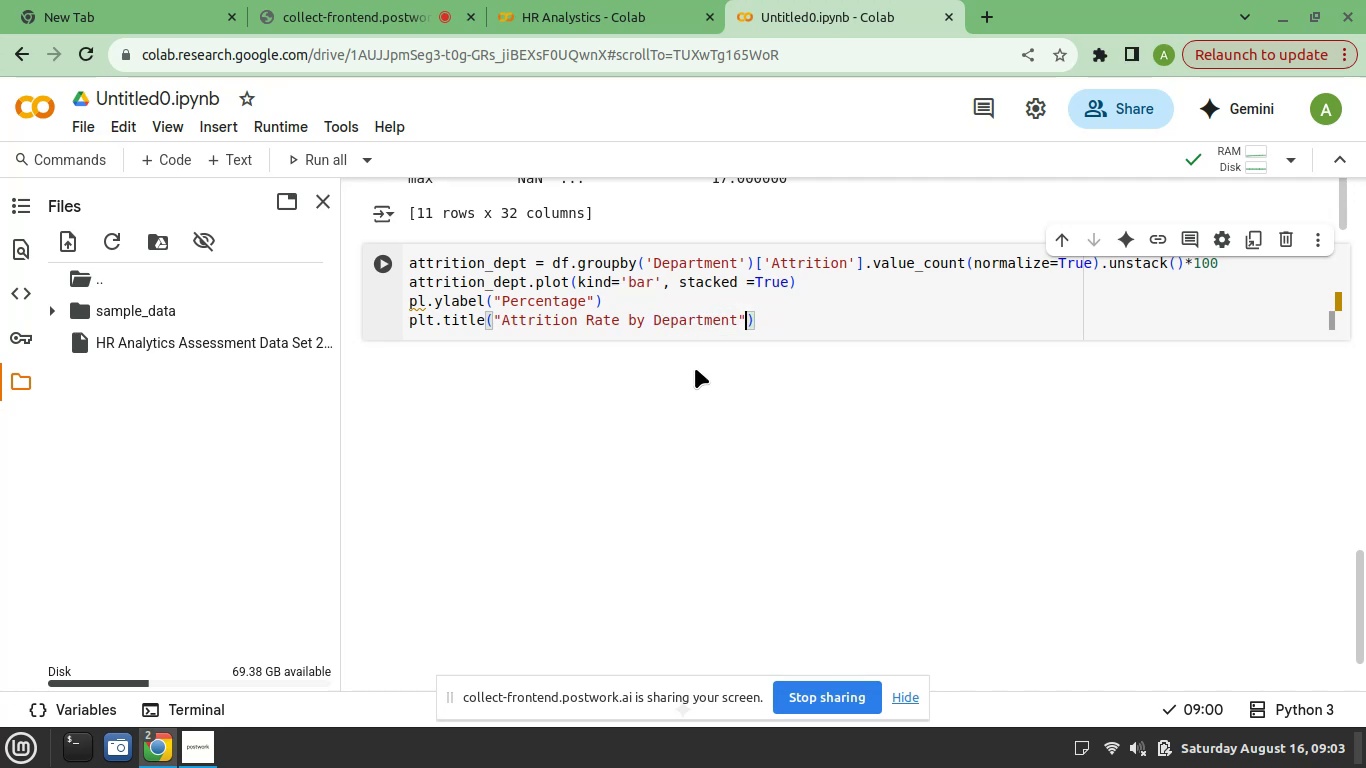 
key(ArrowRight)
 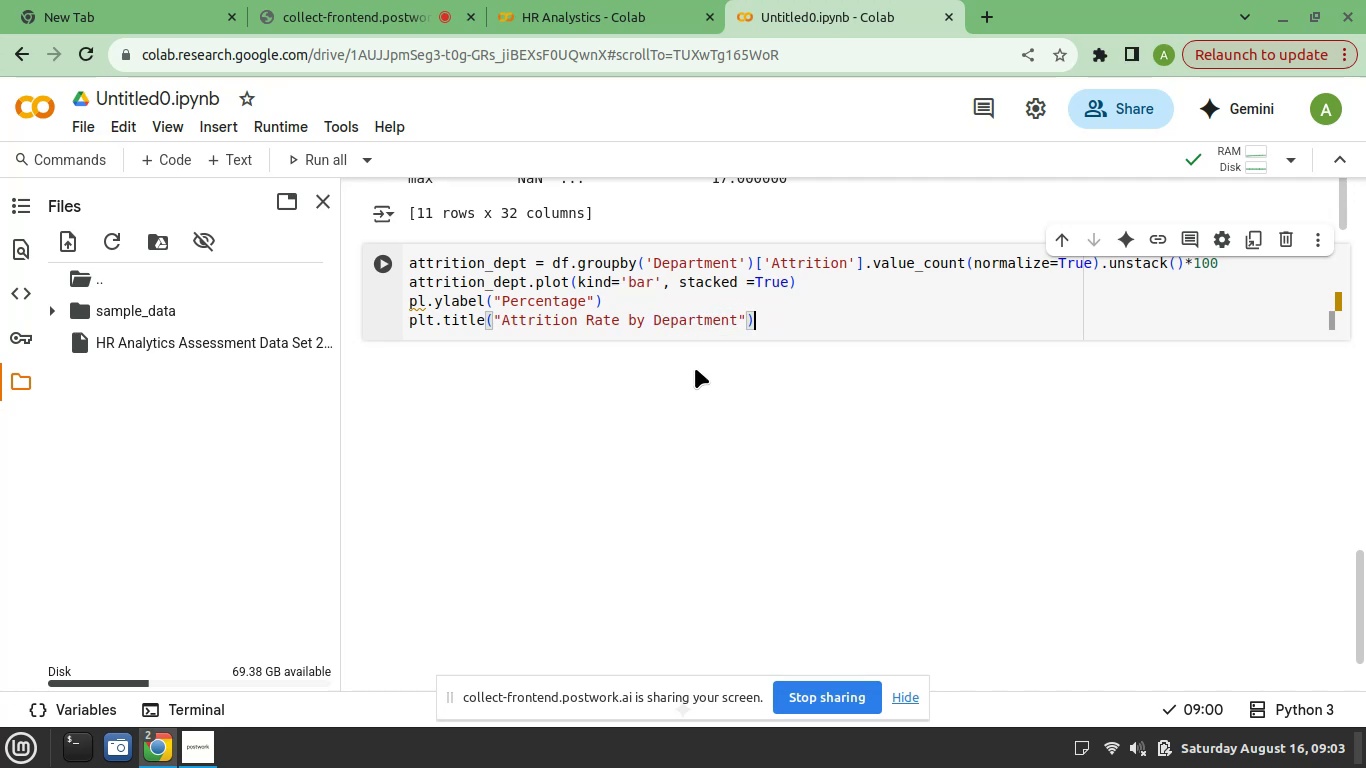 
key(Enter)
 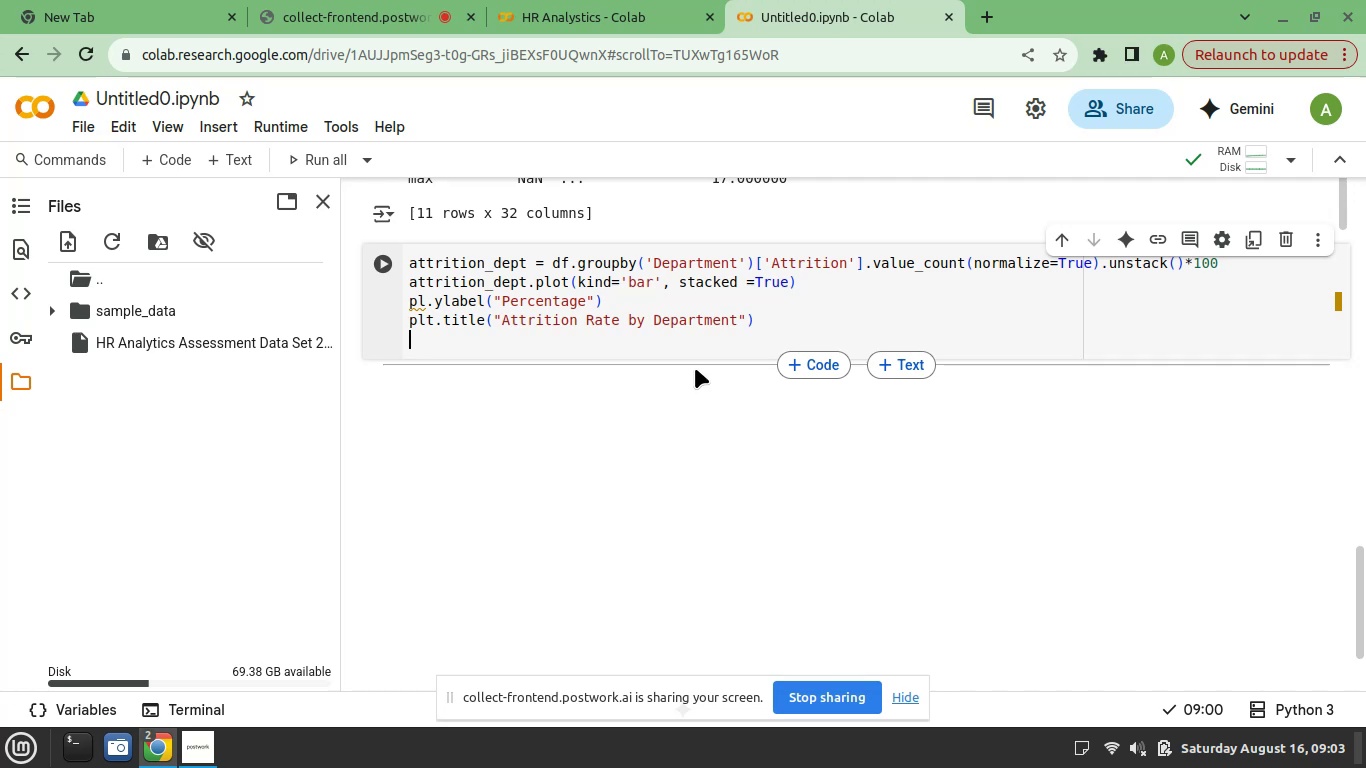 
type(plt.show()
 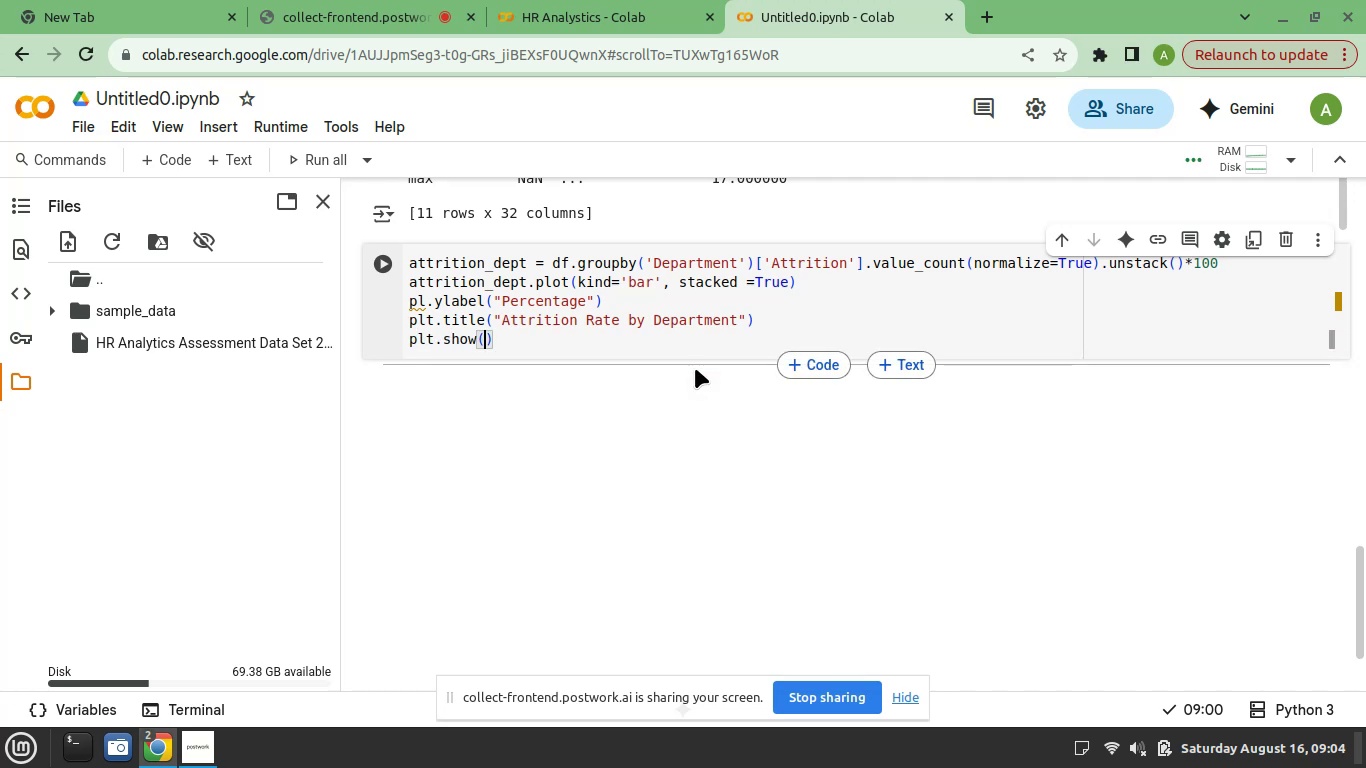 
key(ArrowRight)
 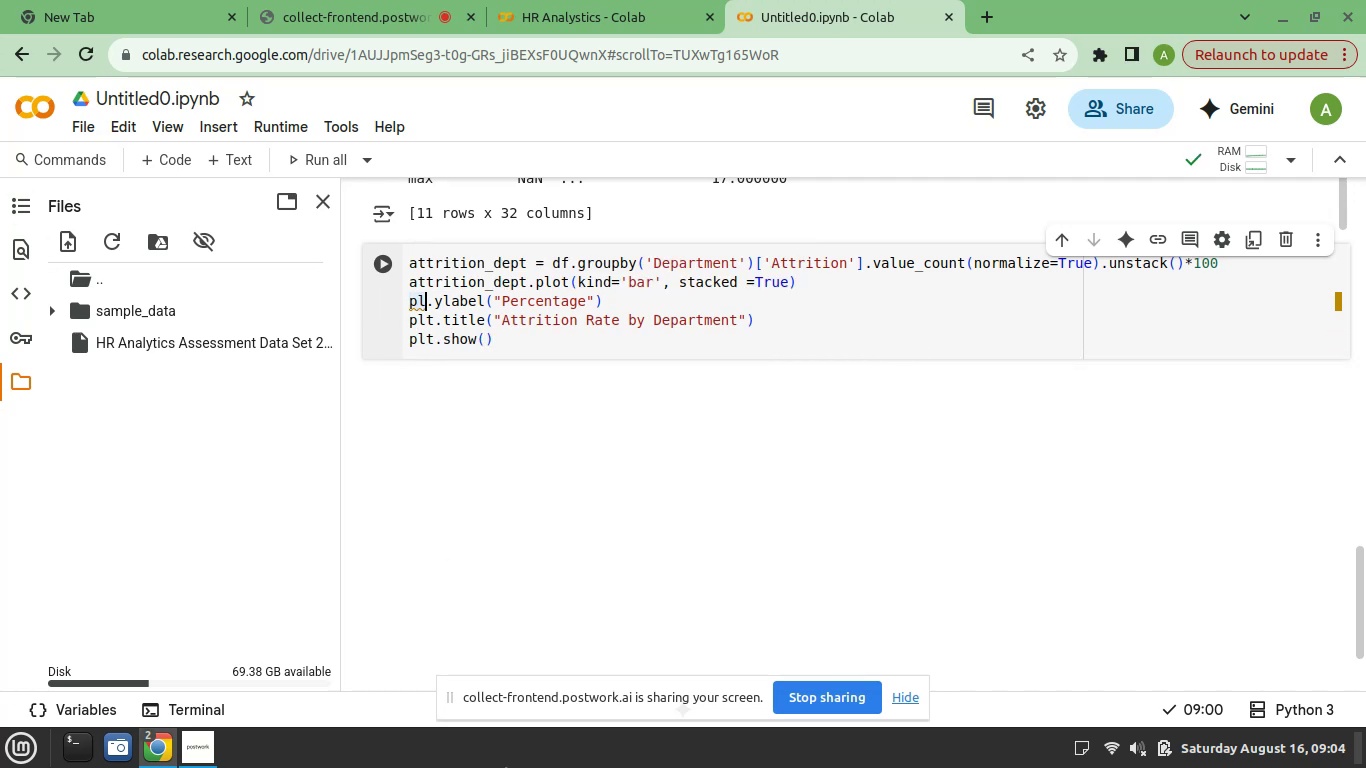 
key(T)
 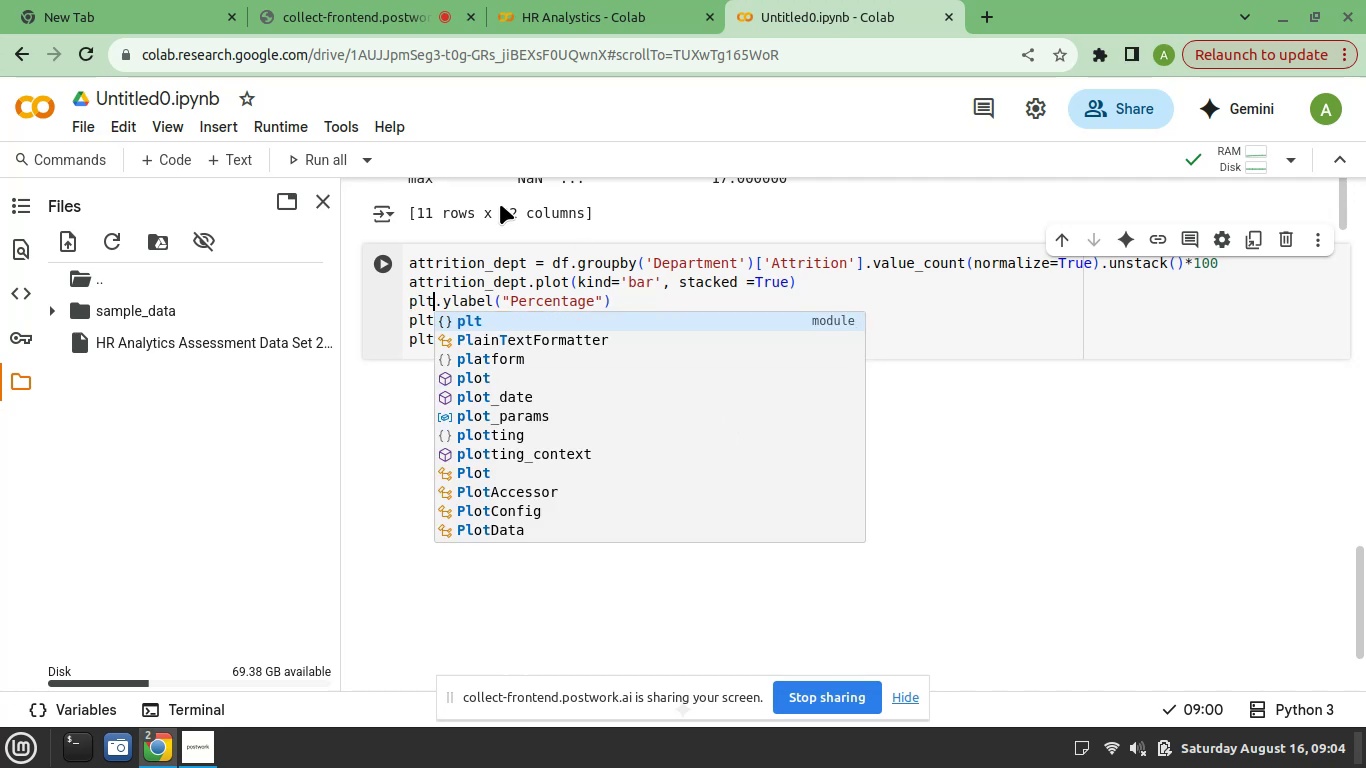 
mouse_move([367, 282])
 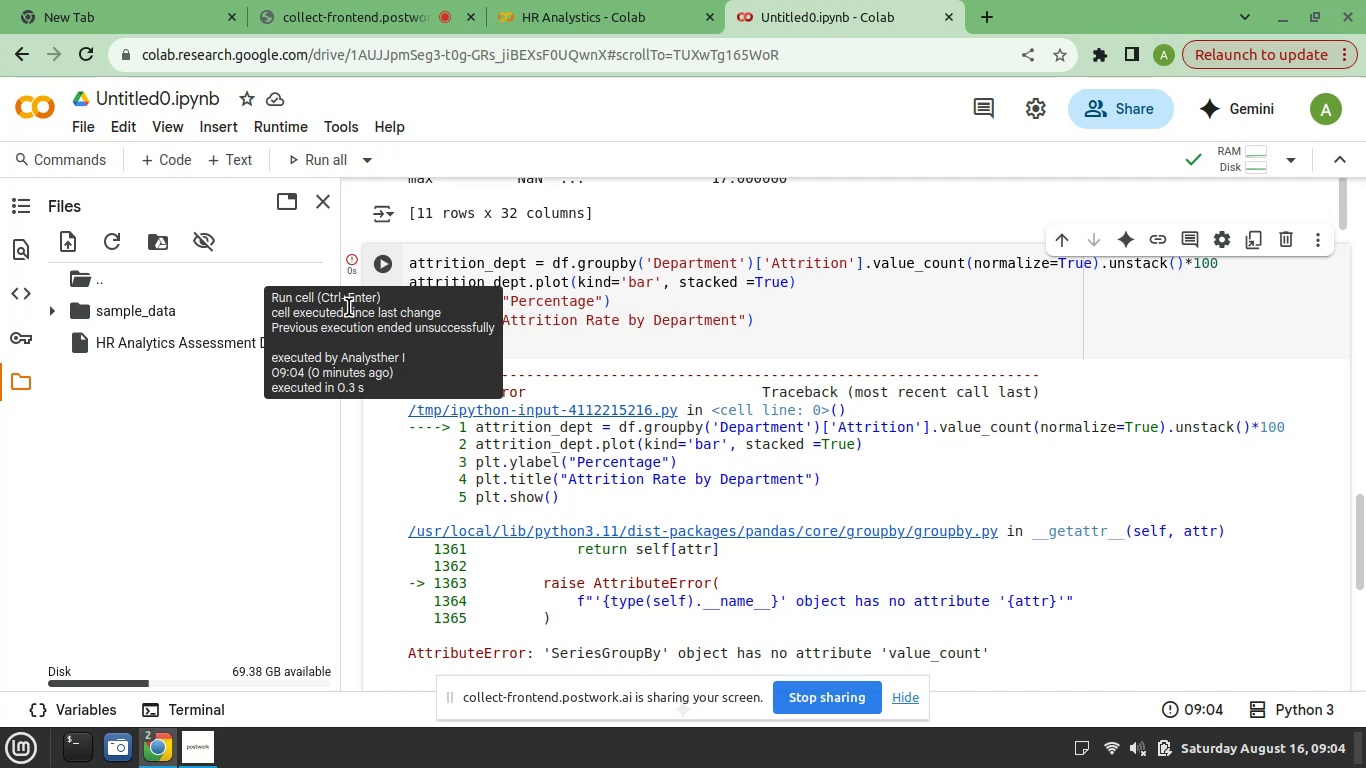 
wait(12.07)
 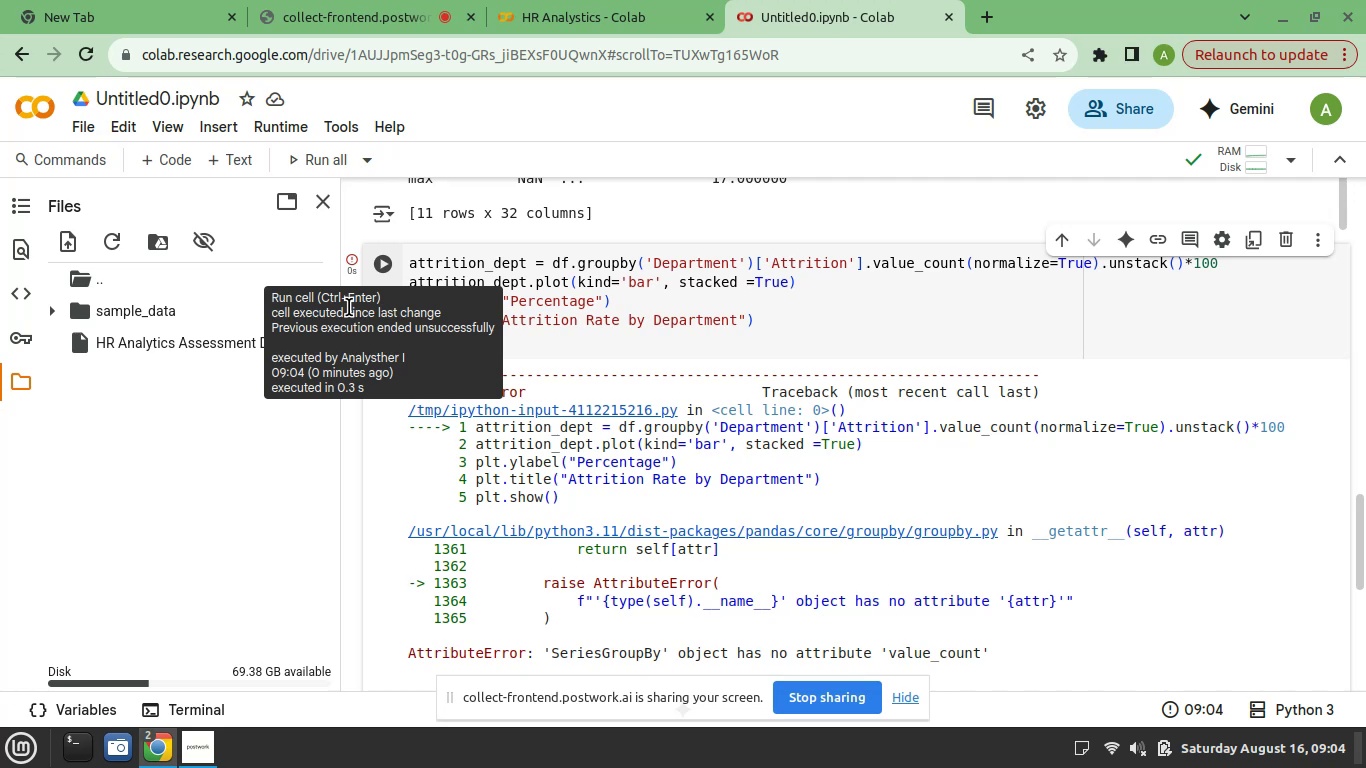 
left_click([963, 269])
 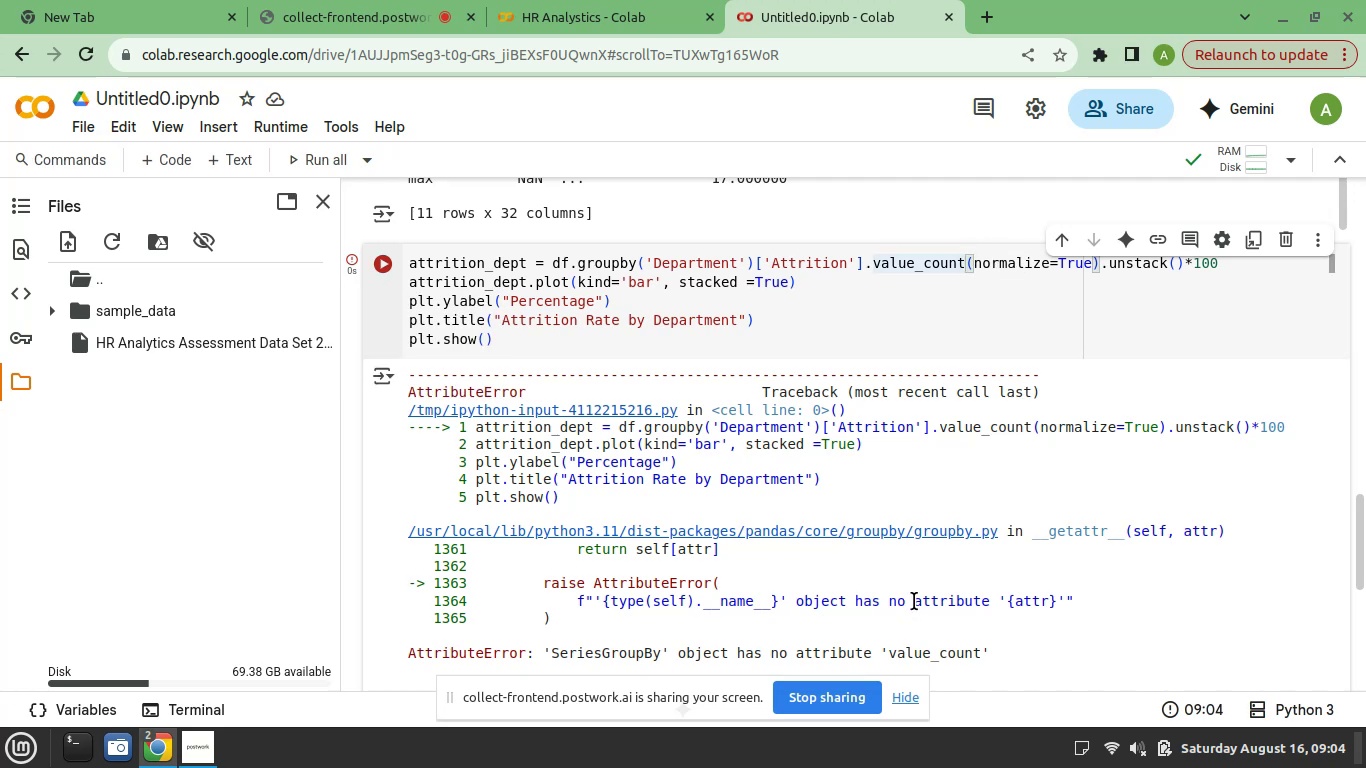 
key(S)
 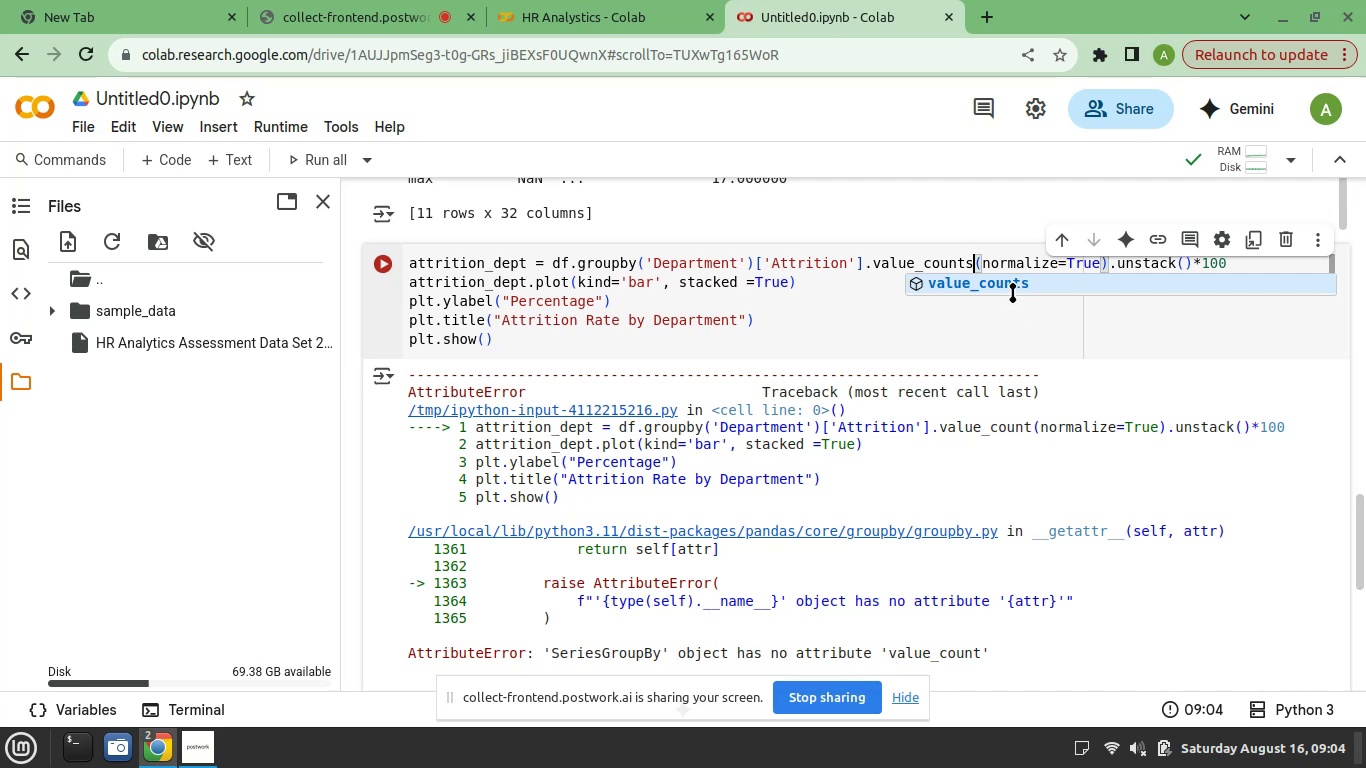 
left_click([1007, 288])
 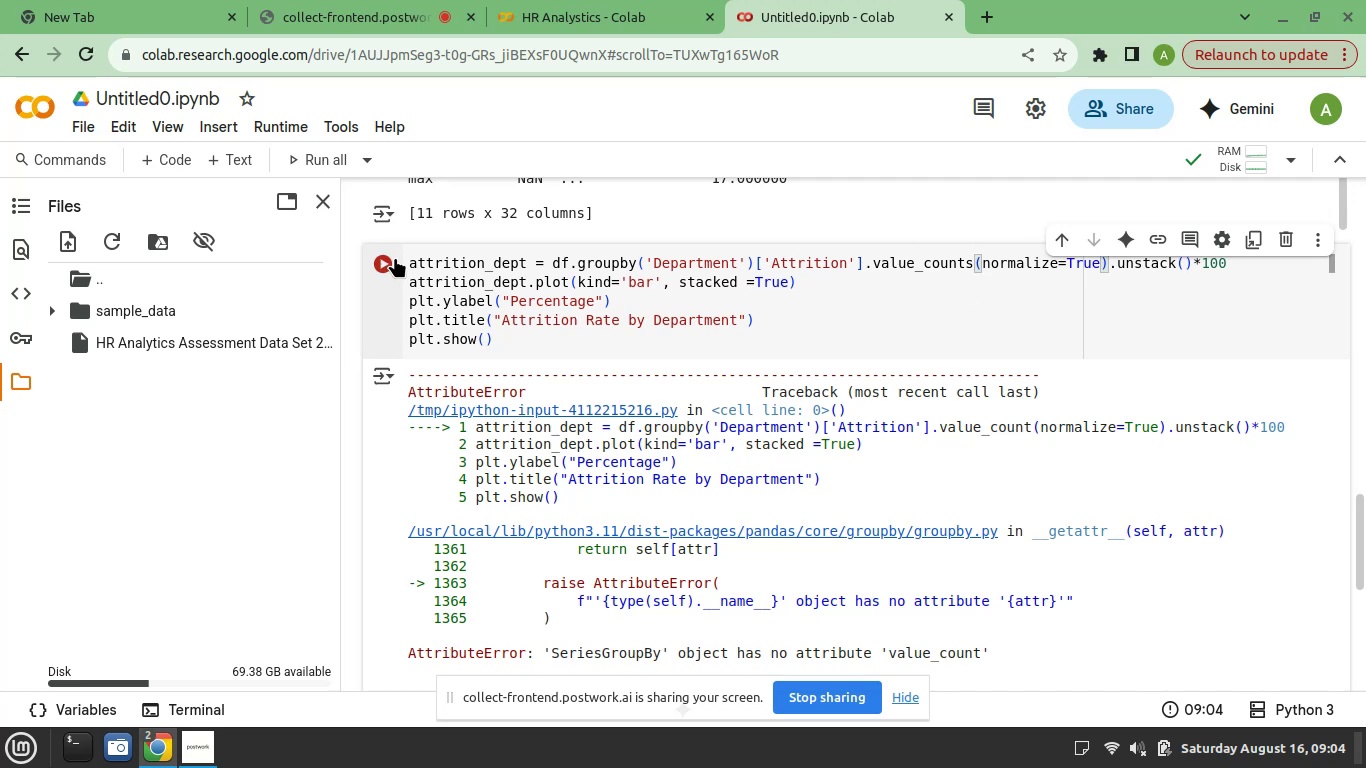 
left_click([384, 261])
 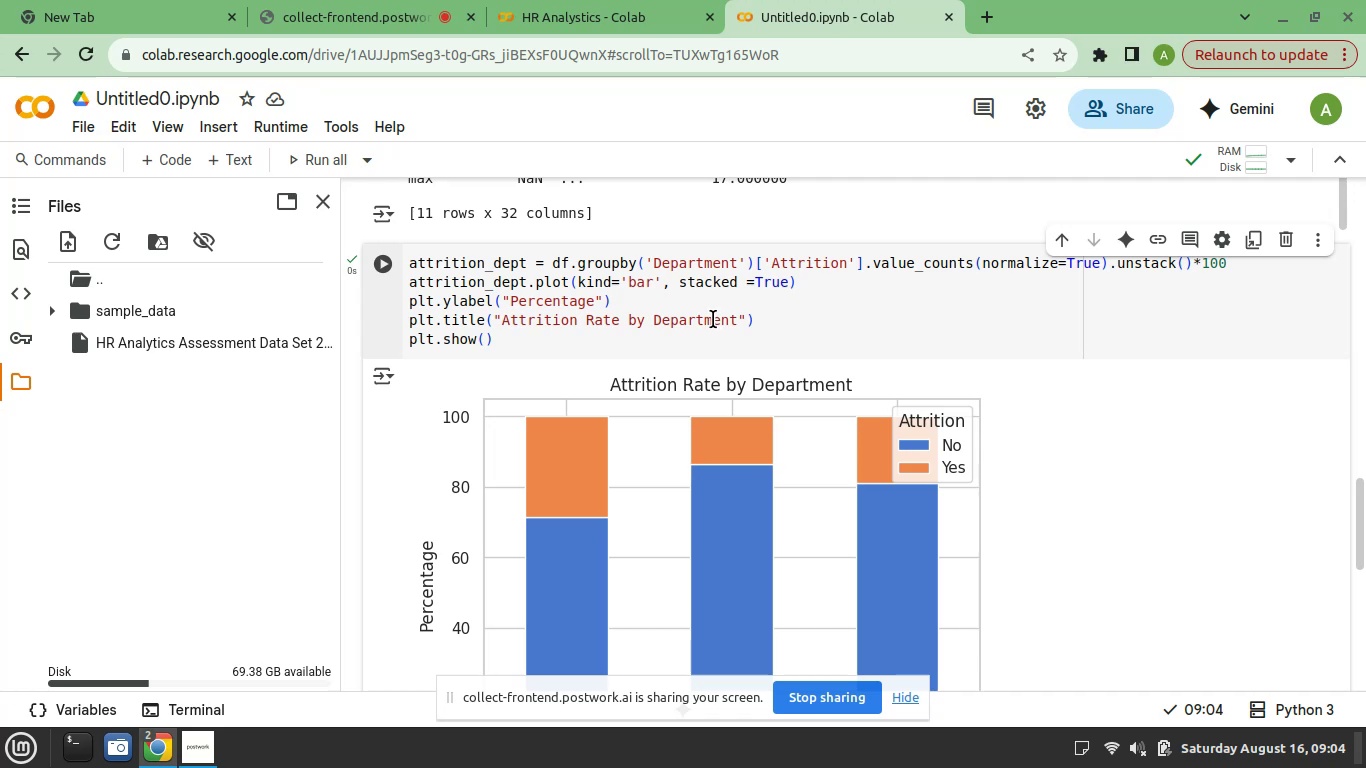 
wait(25.6)
 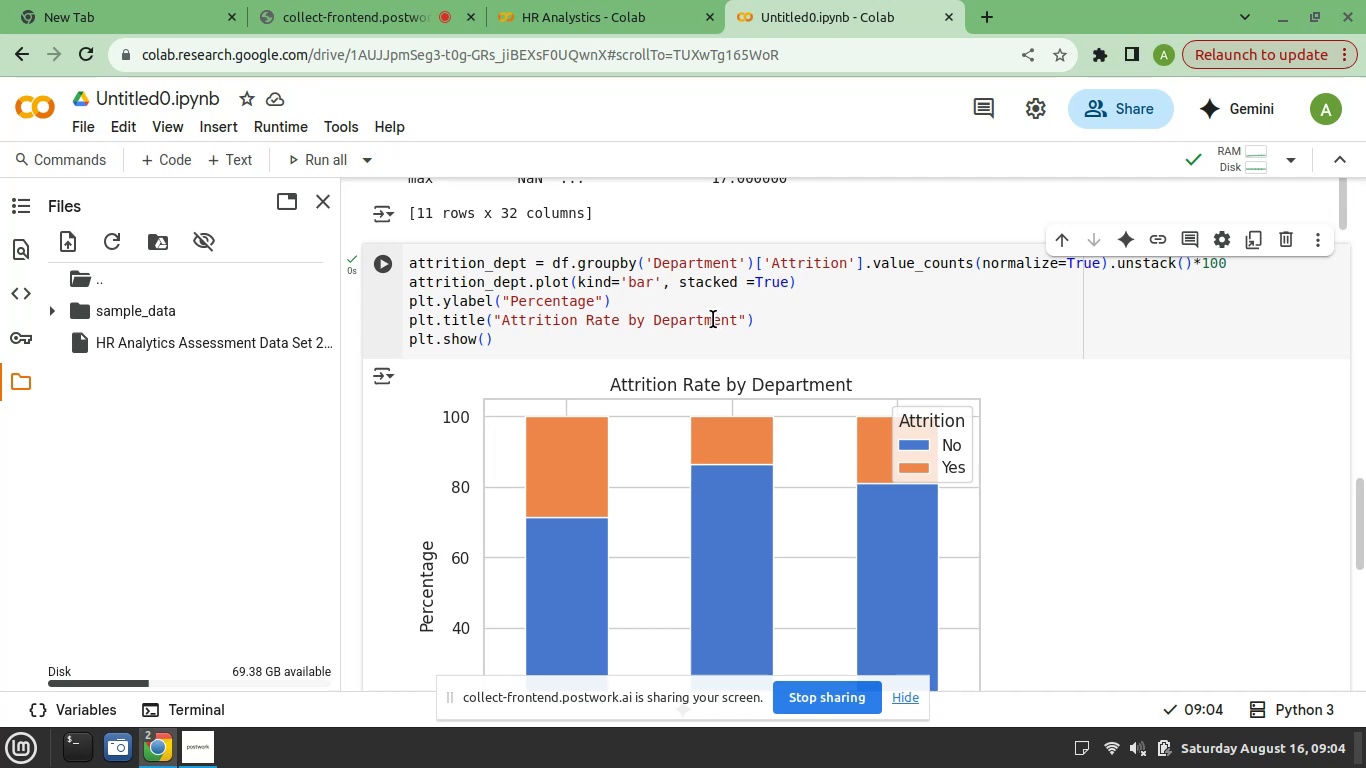 
scroll: coordinate [704, 338], scroll_direction: down, amount: 2.0
 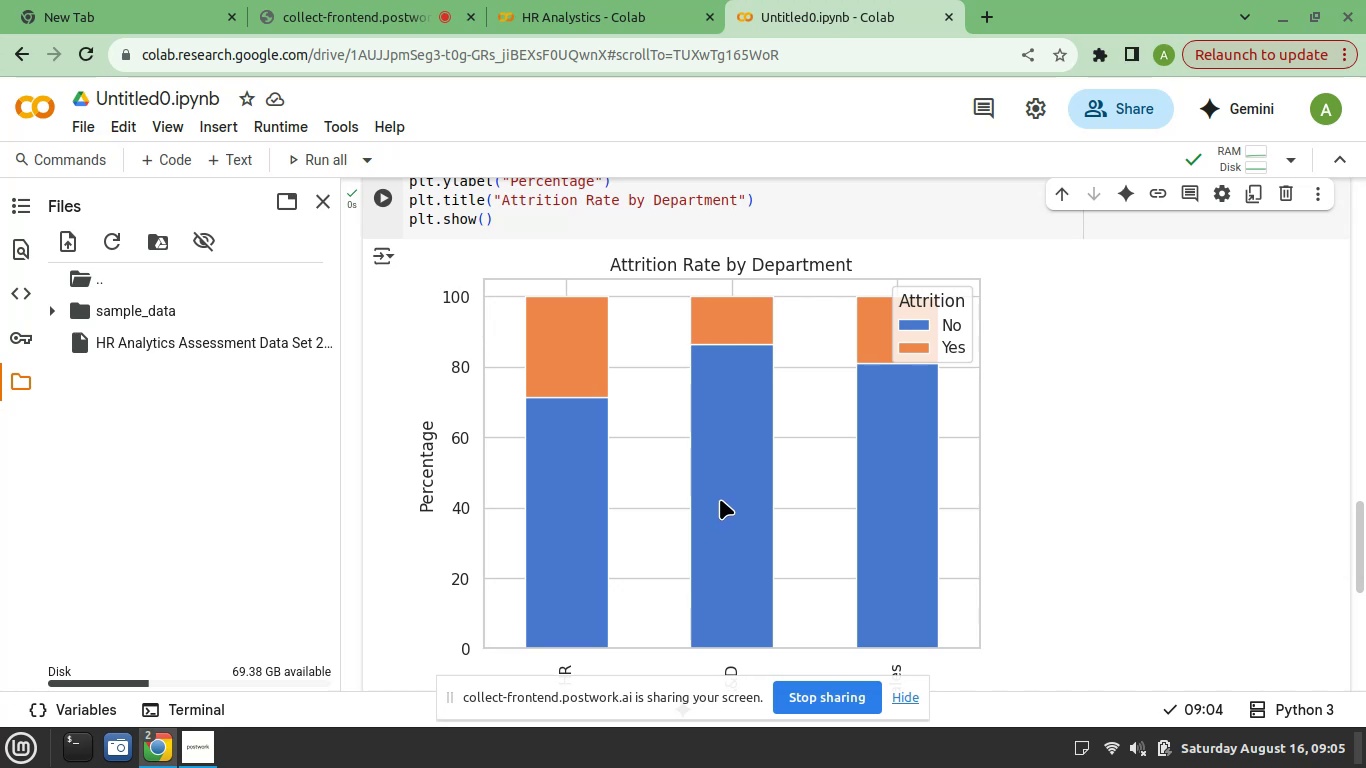 
wait(32.63)
 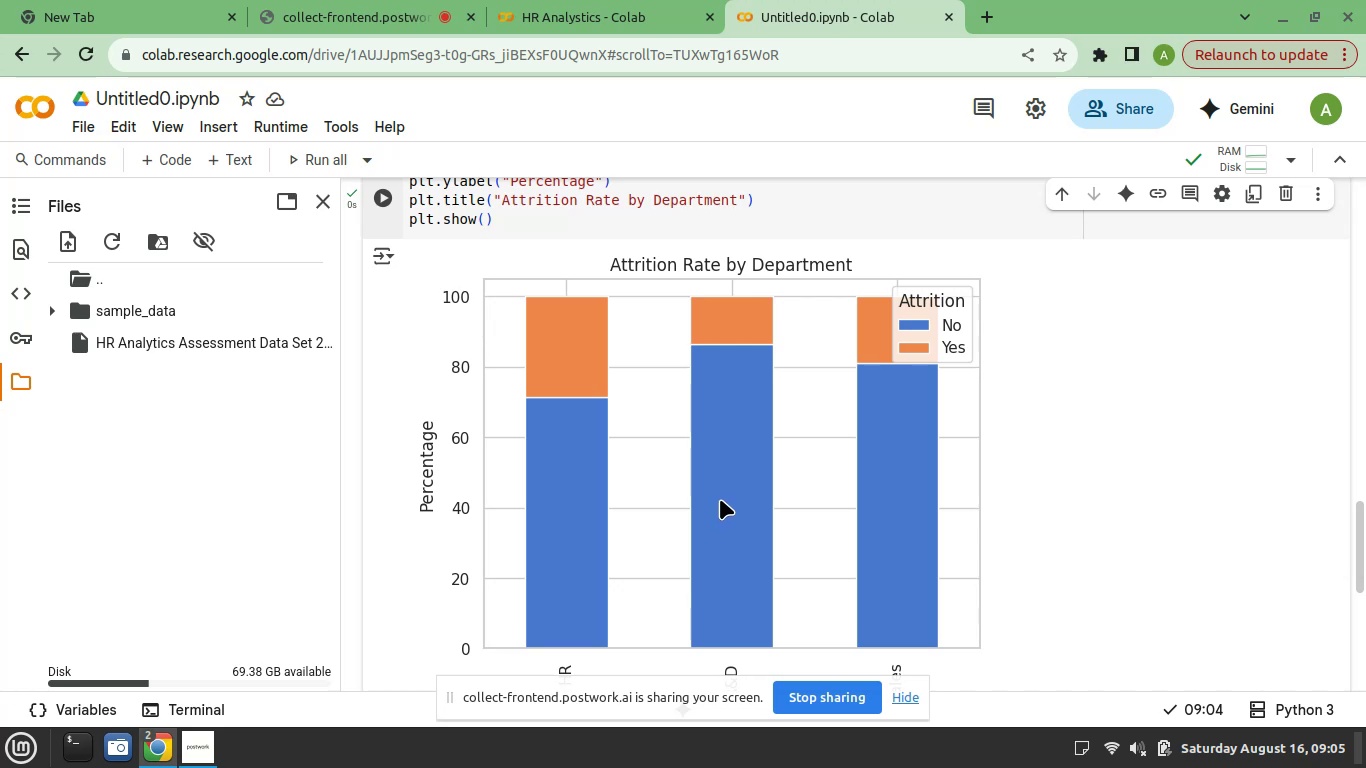 
scroll: coordinate [713, 435], scroll_direction: down, amount: 2.0
 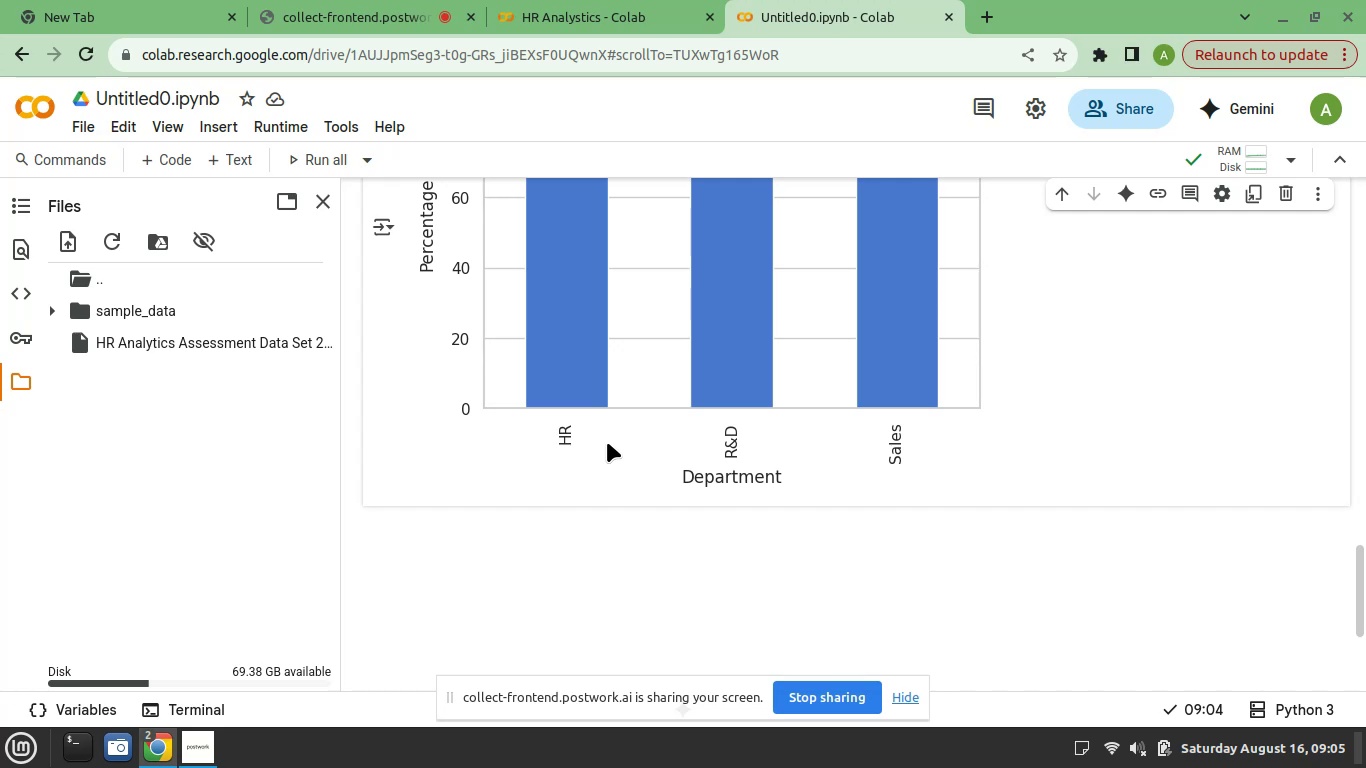 
wait(13.7)
 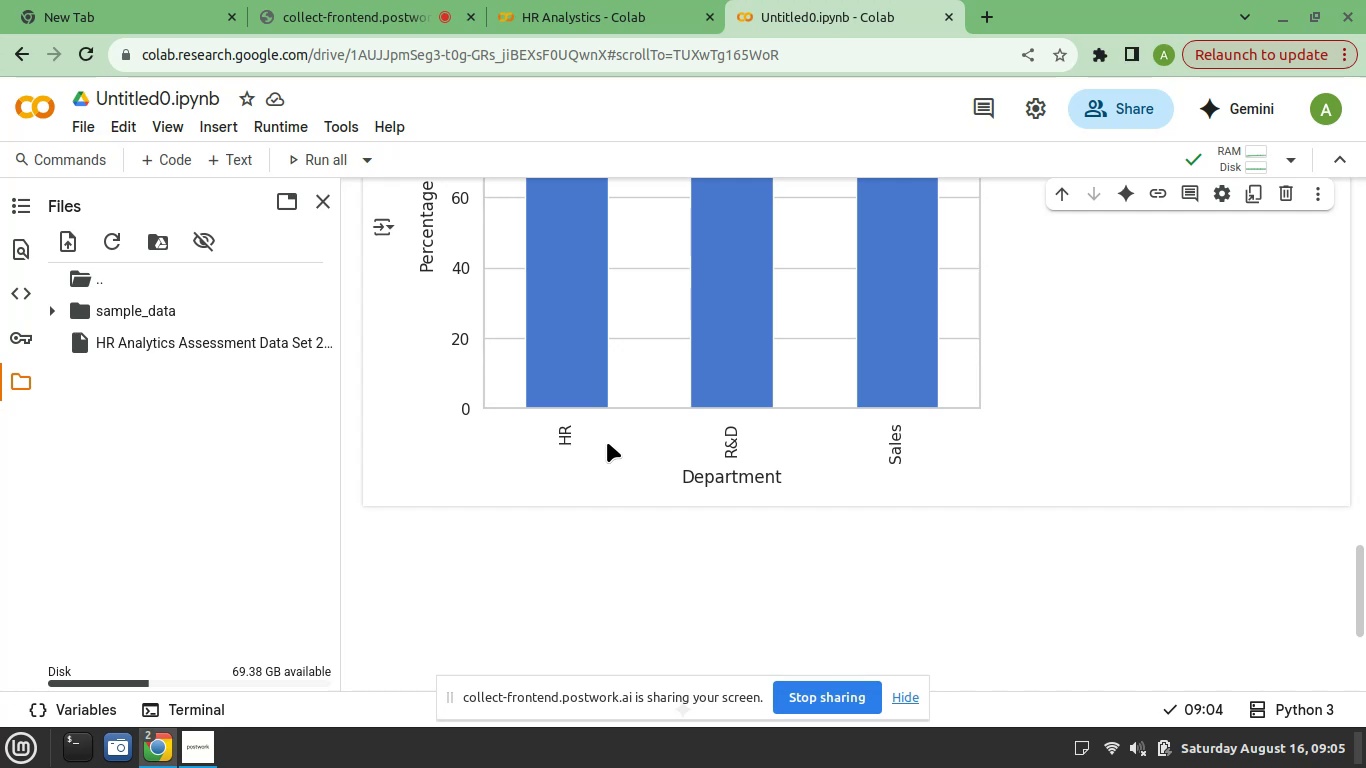 
left_click([352, 15])
 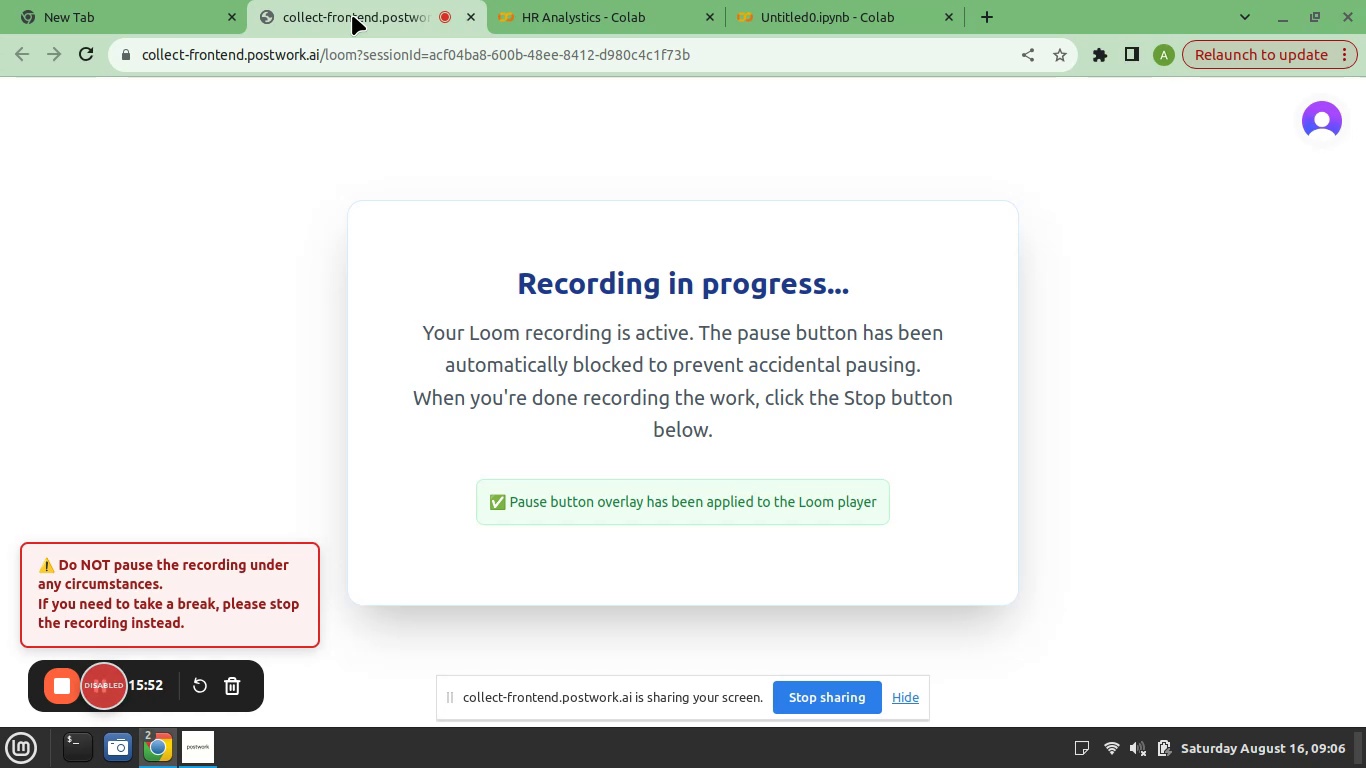 
wait(21.45)
 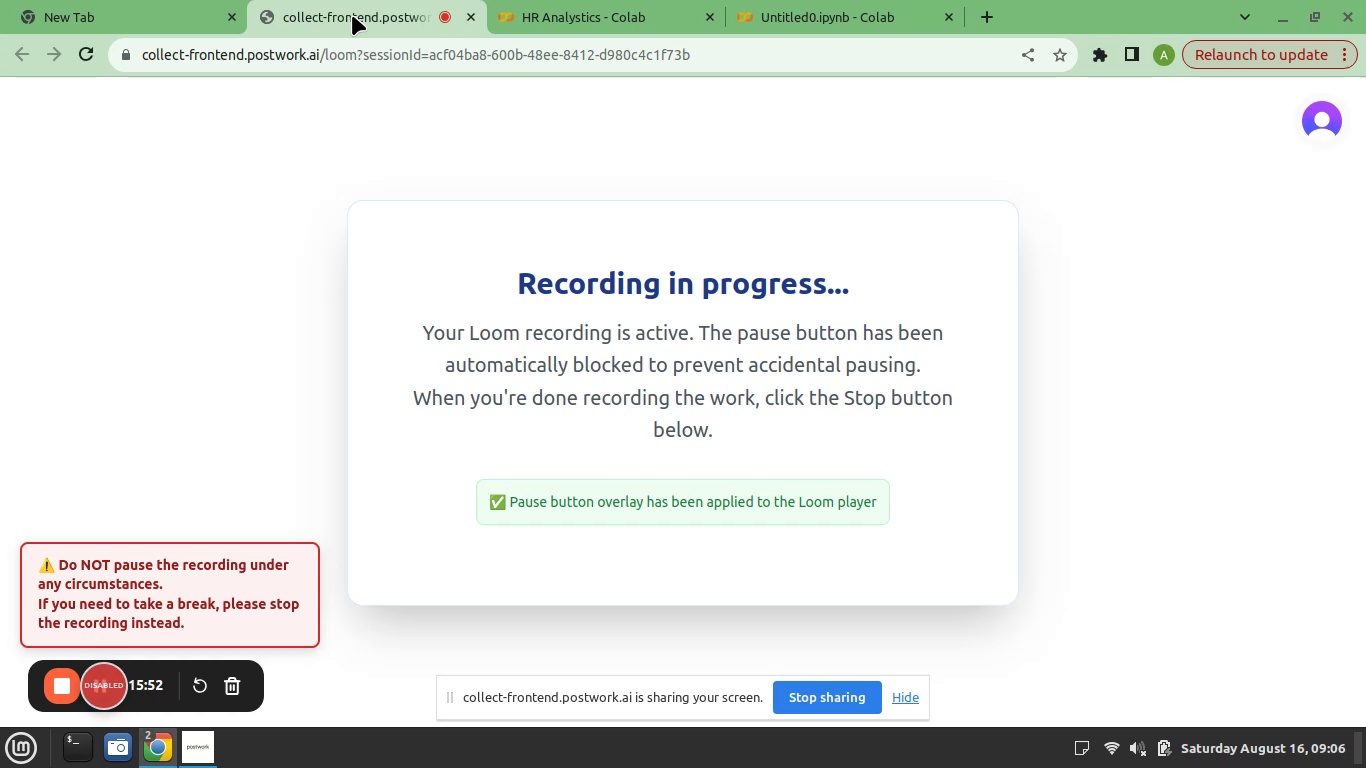 
left_click([845, 17])
 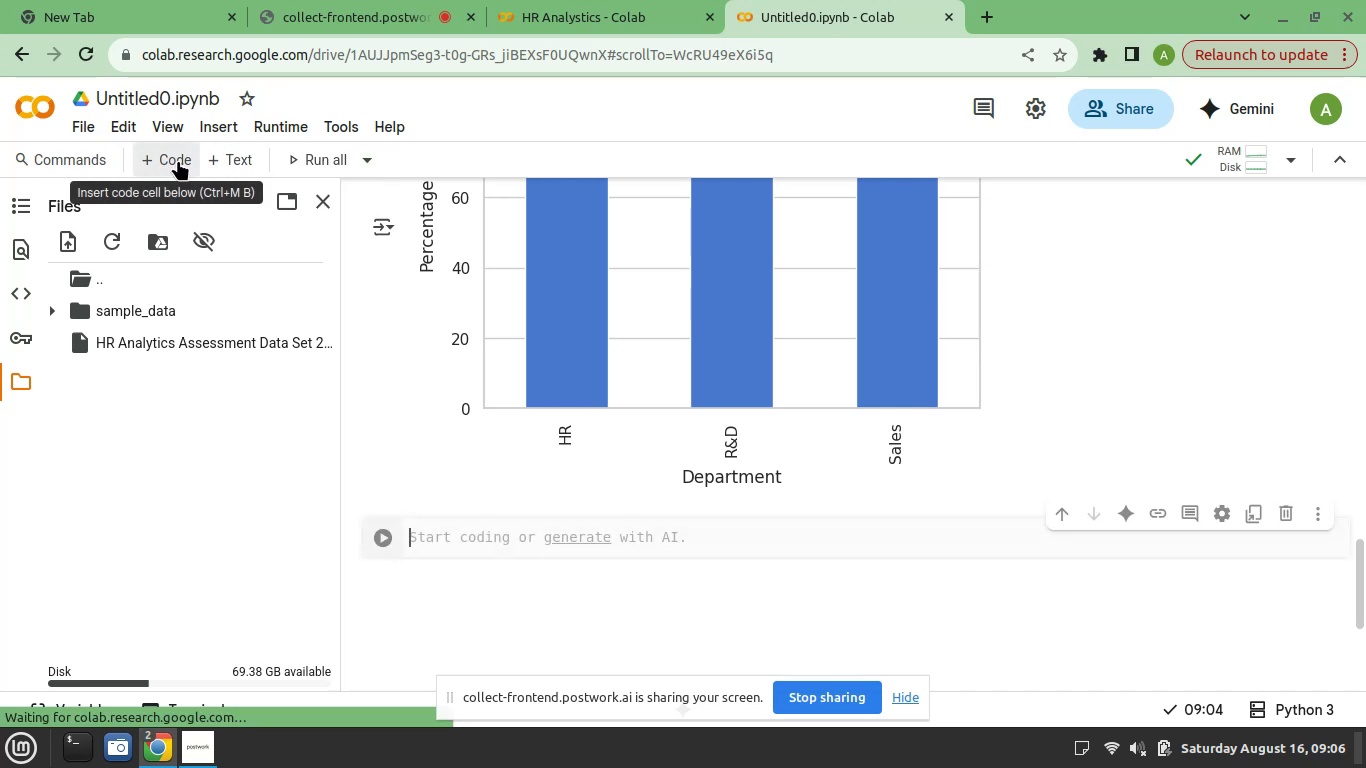 
wait(5.04)
 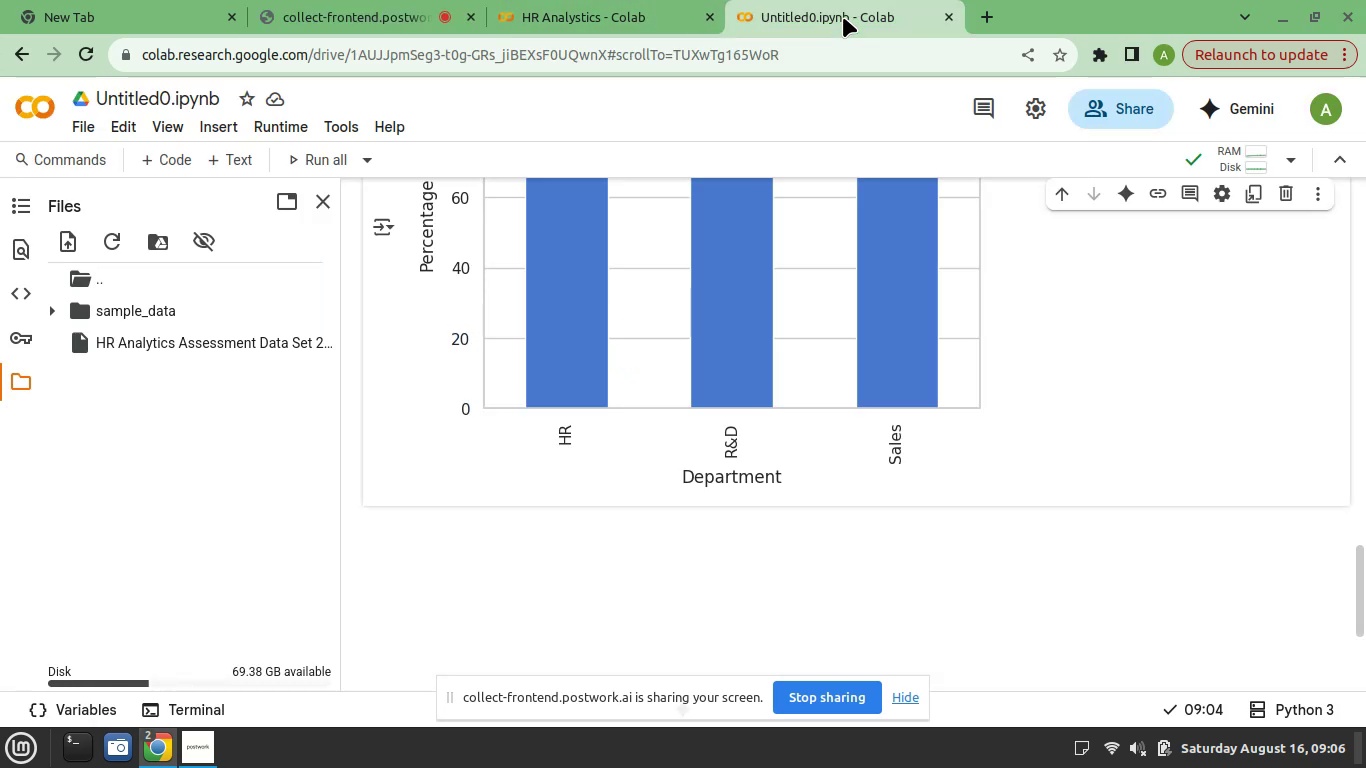 
left_click([166, 91])
 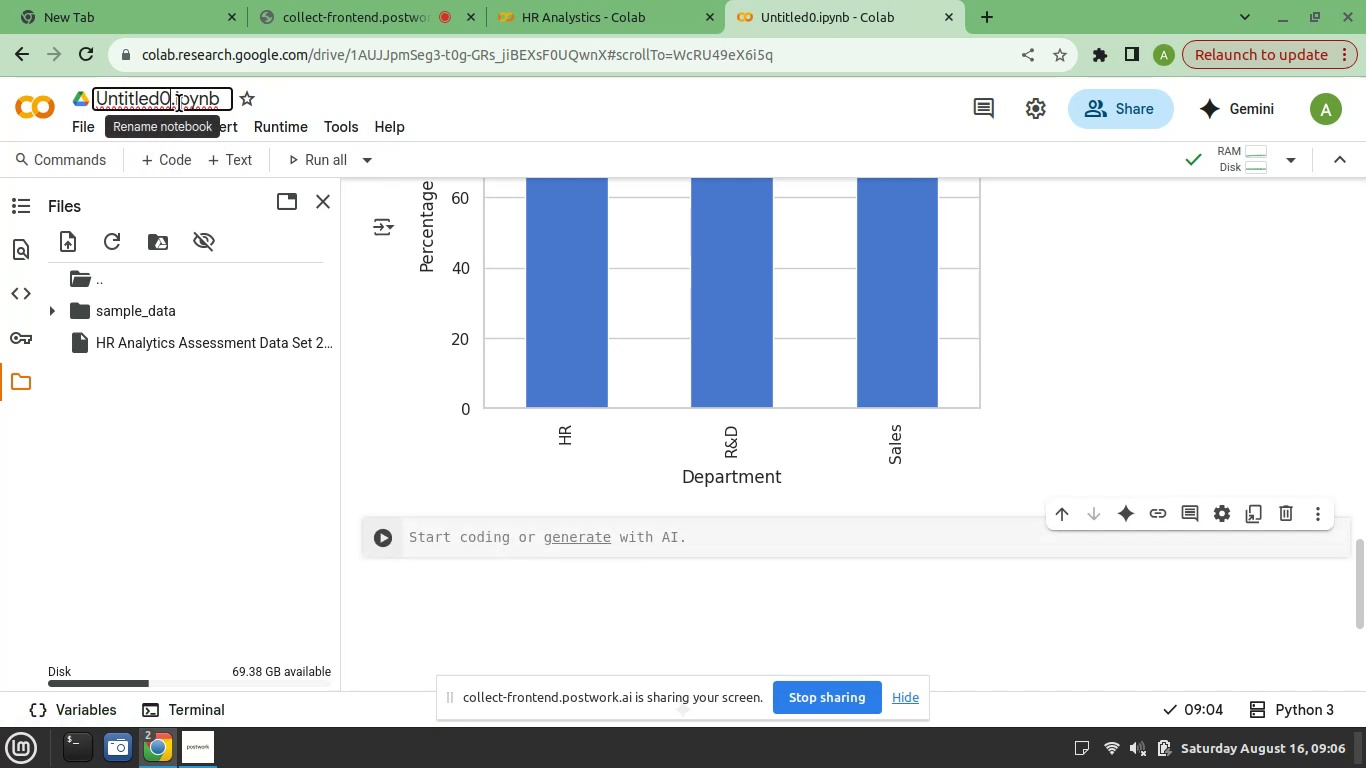 
key(Control+A)
 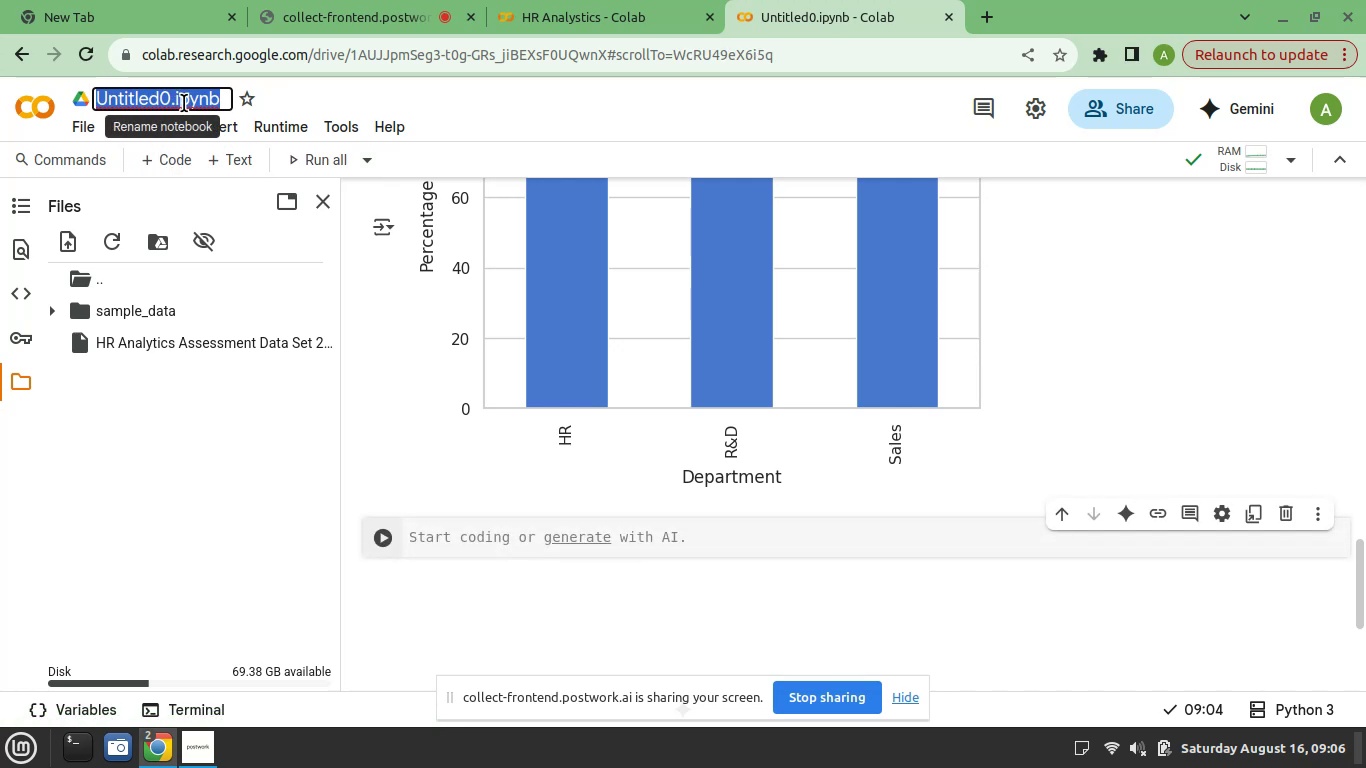 
type(Hr Analytics)
 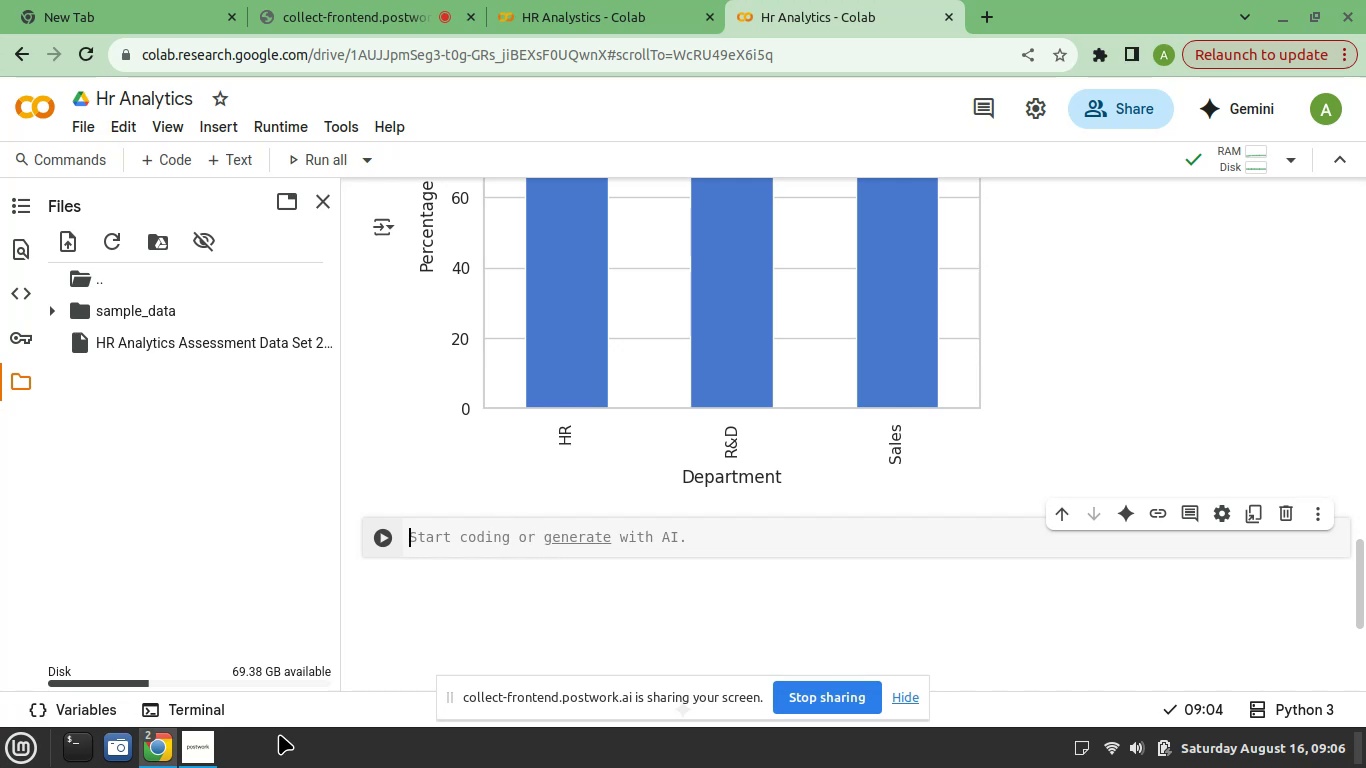 
wait(28.92)
 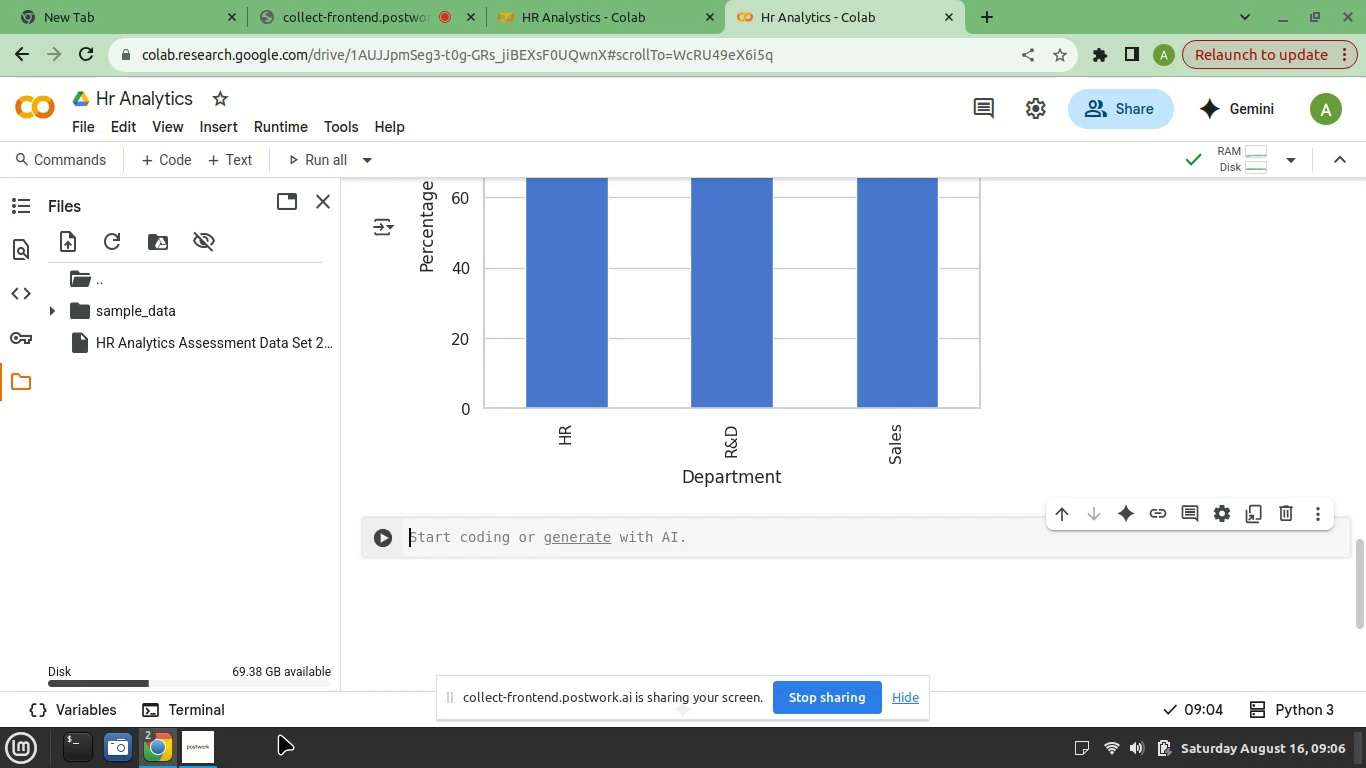 
key(Meta+MetaLeft)
 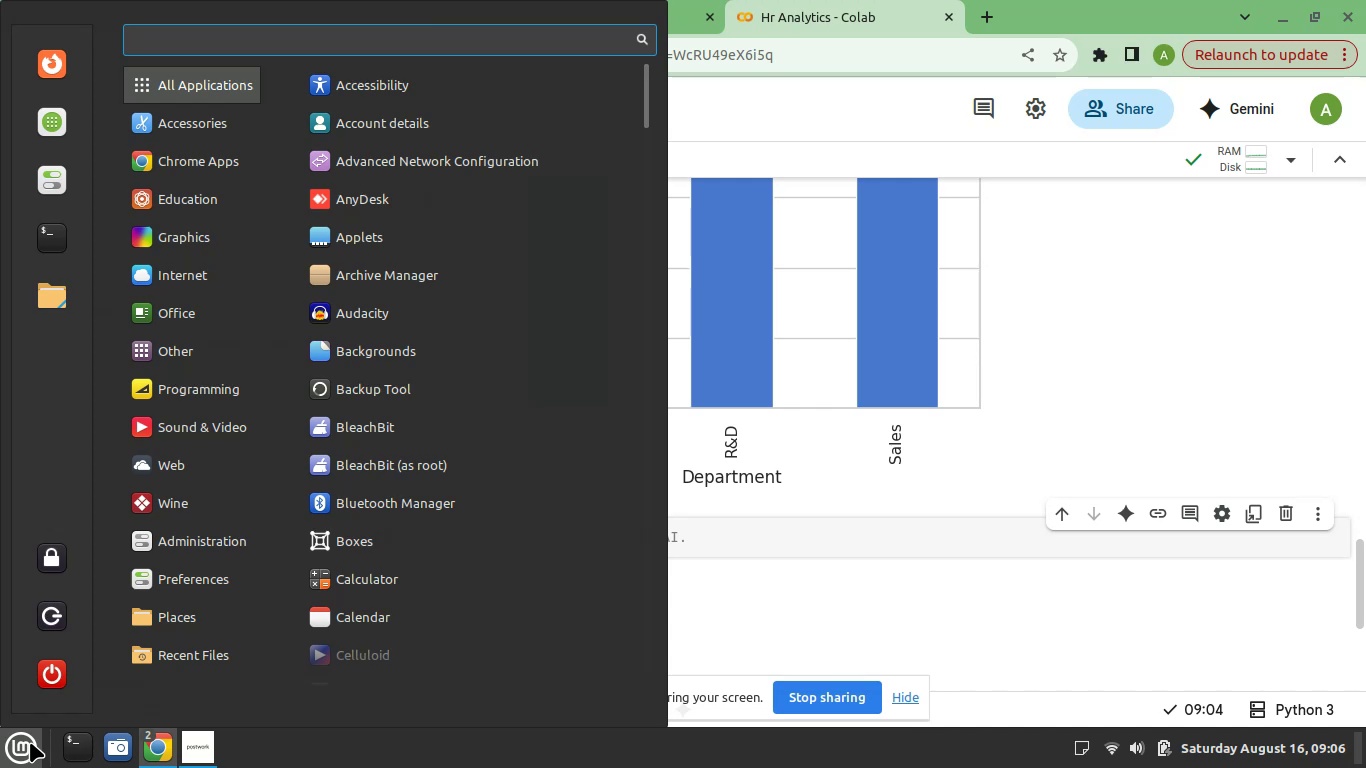 
type(ne)
key(Backspace)
key(Backspace)
type(fl)
 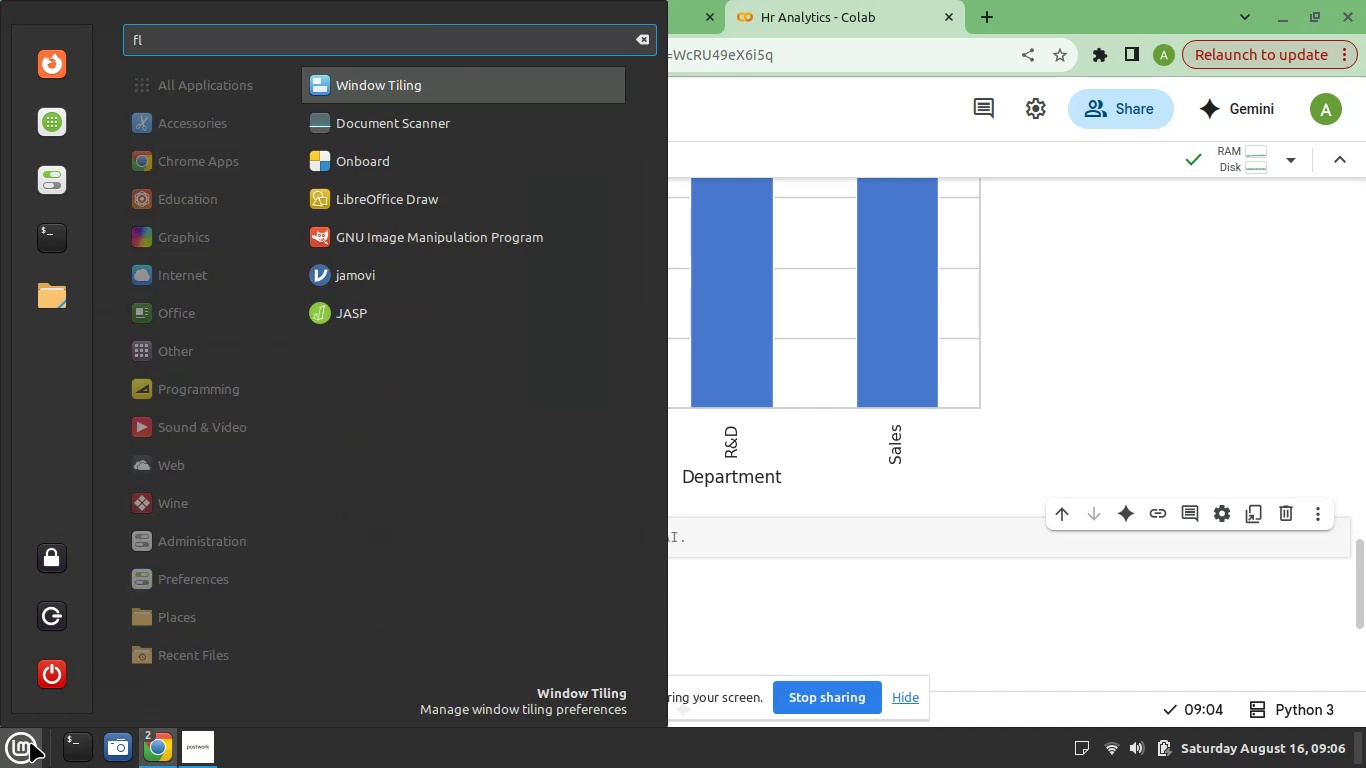 
key(Backspace)
type(il)
 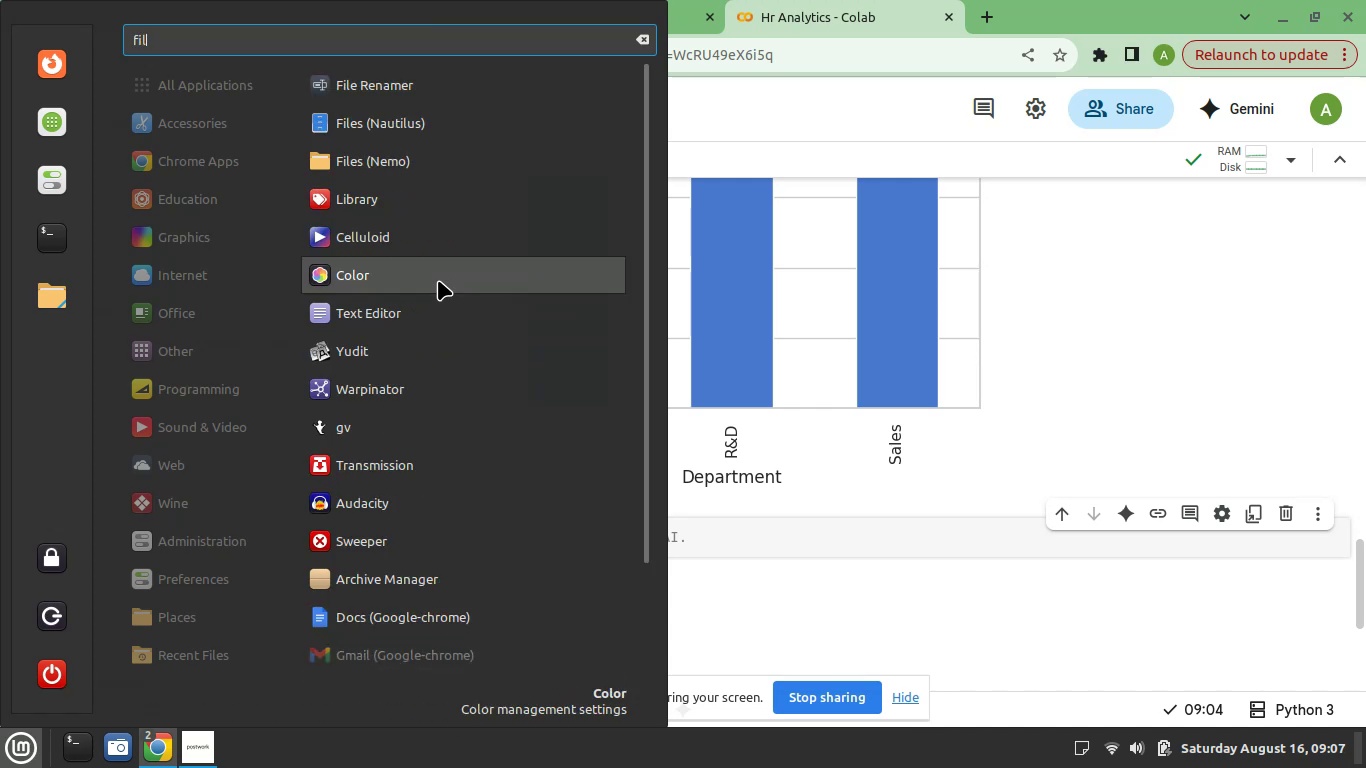 
left_click([400, 160])
 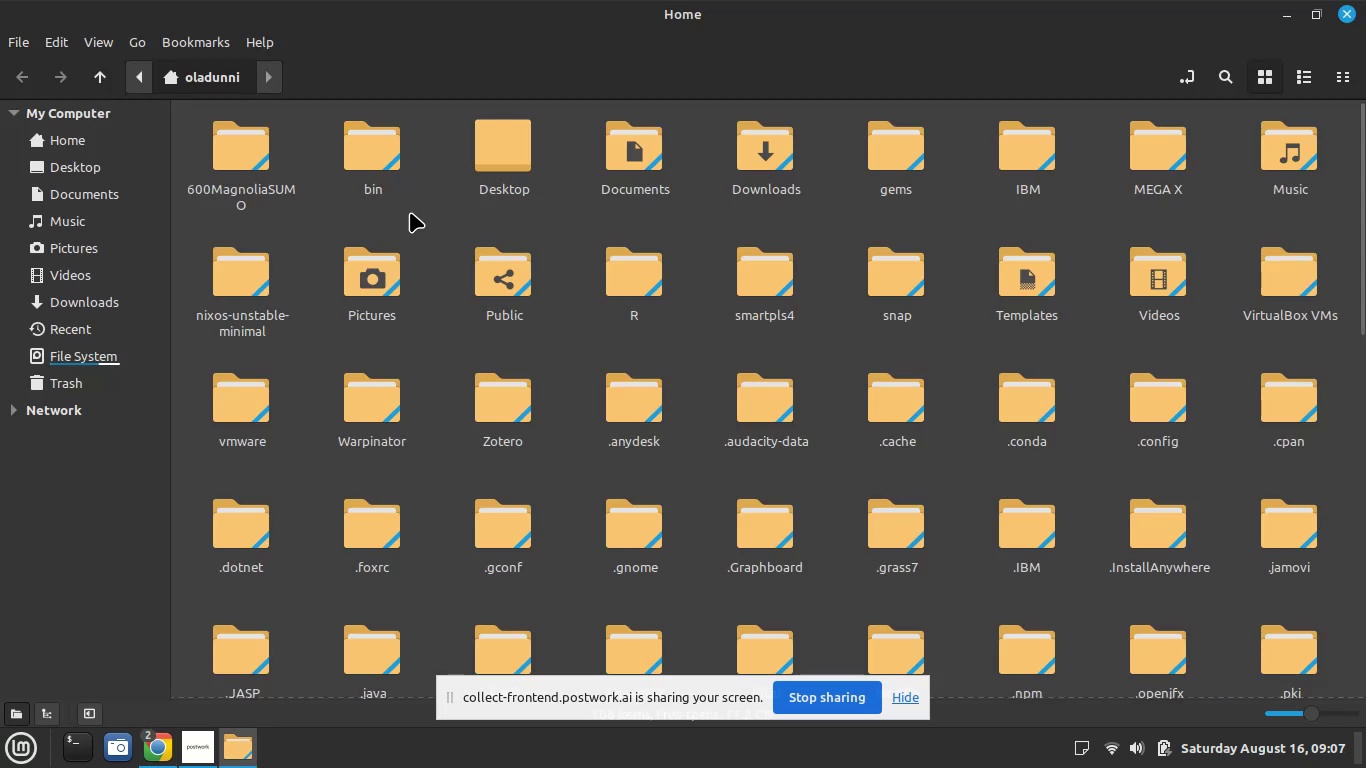 
wait(5.01)
 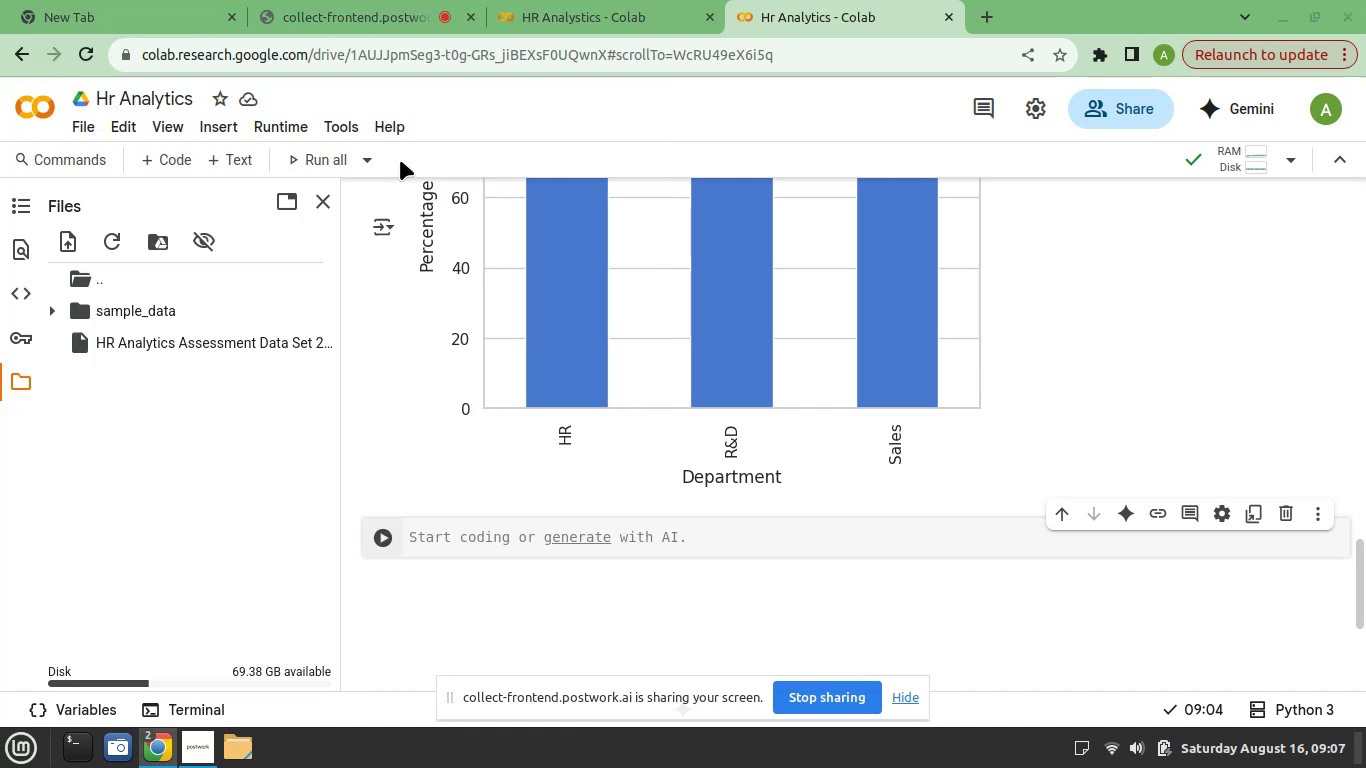 
double_click([772, 166])
 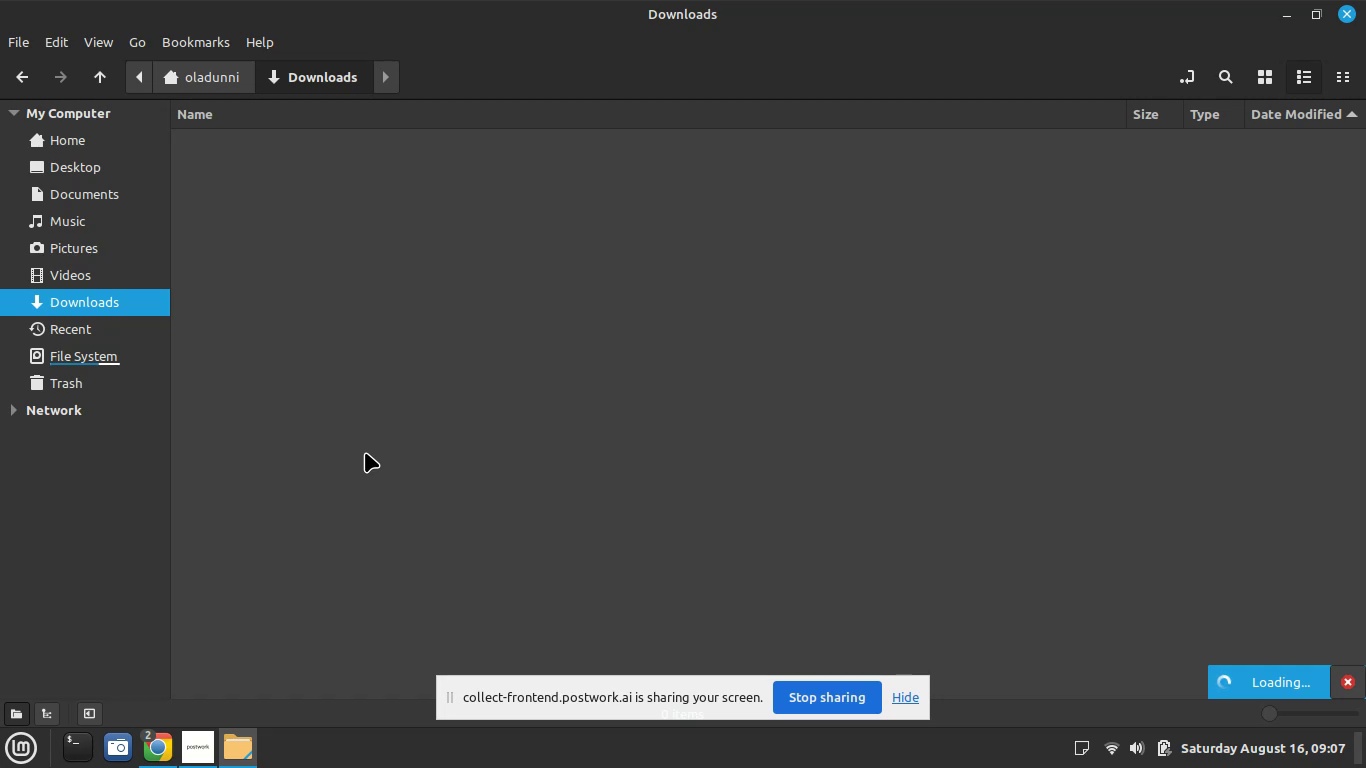 
scroll: coordinate [359, 466], scroll_direction: down, amount: 6.0
 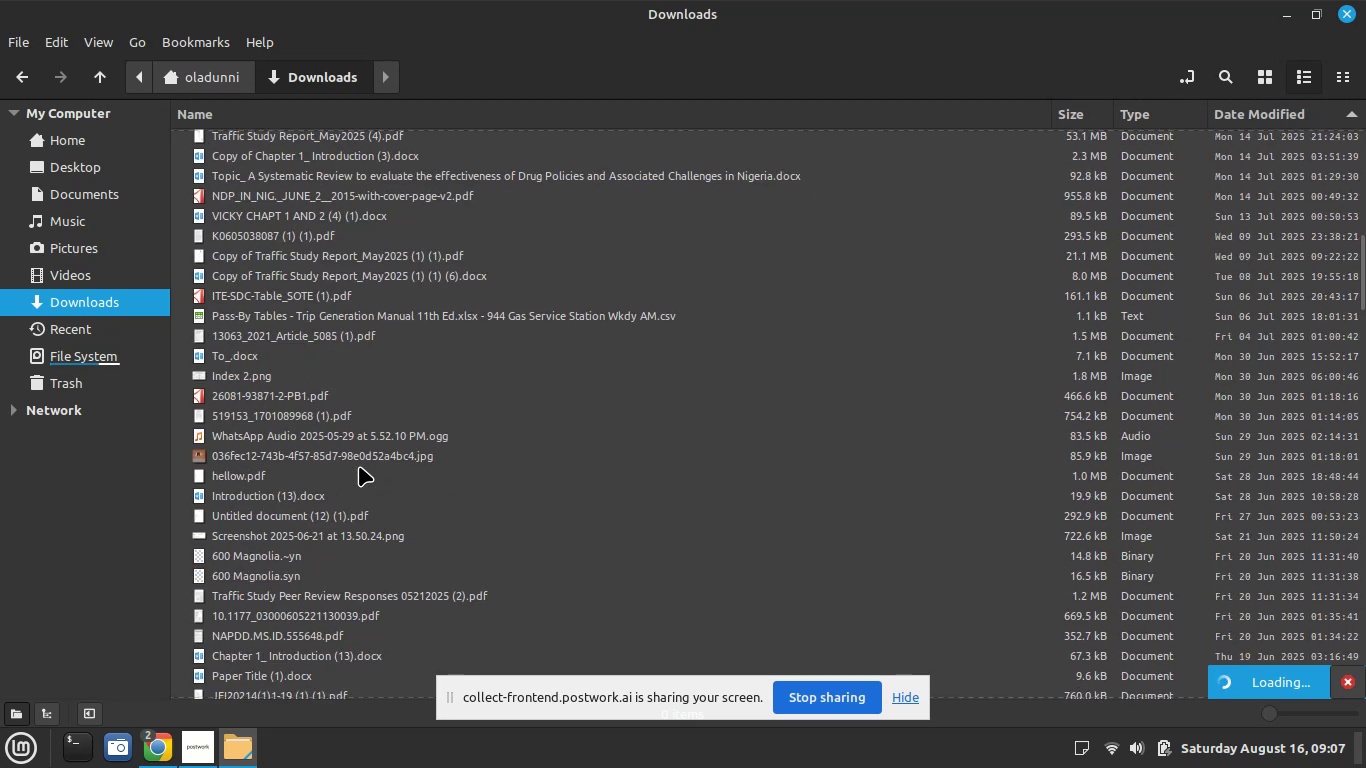 
scroll: coordinate [359, 465], scroll_direction: up, amount: 19.0
 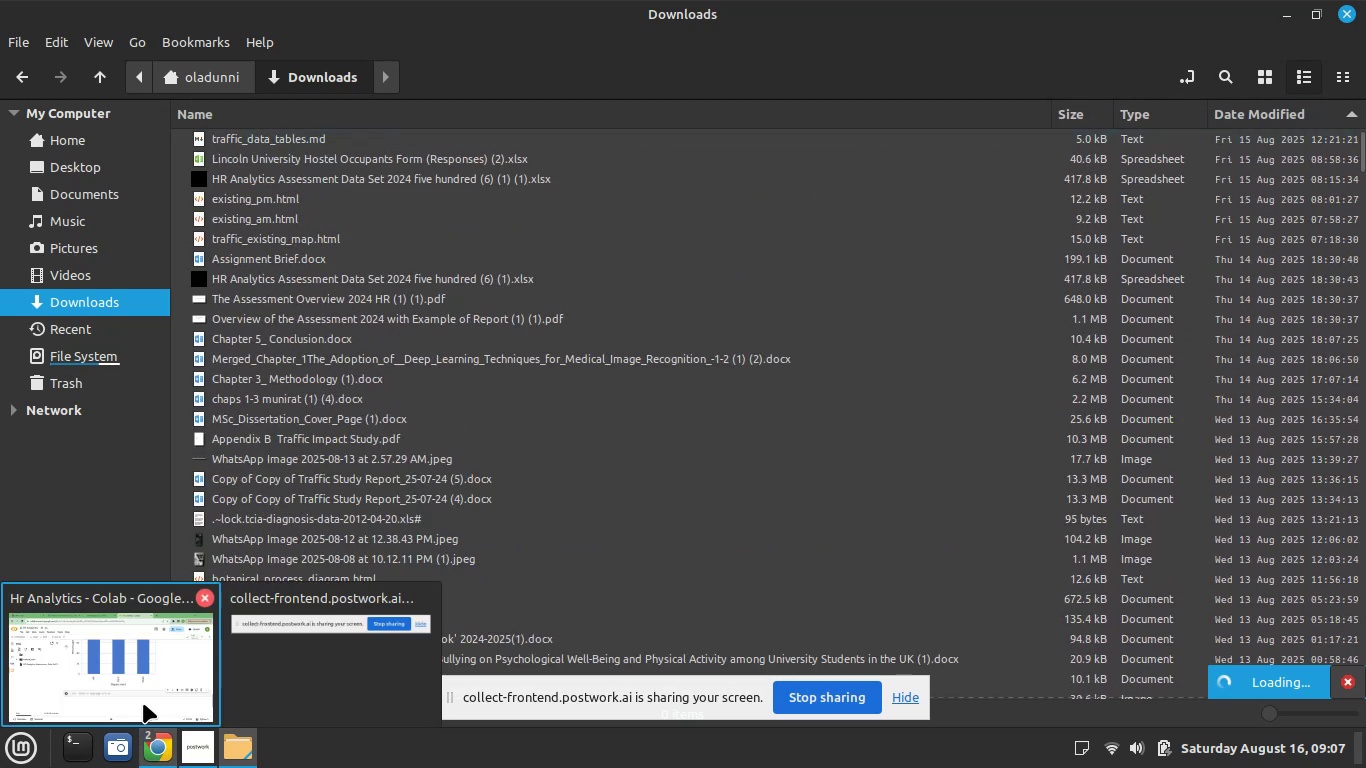 
left_click([131, 663])
 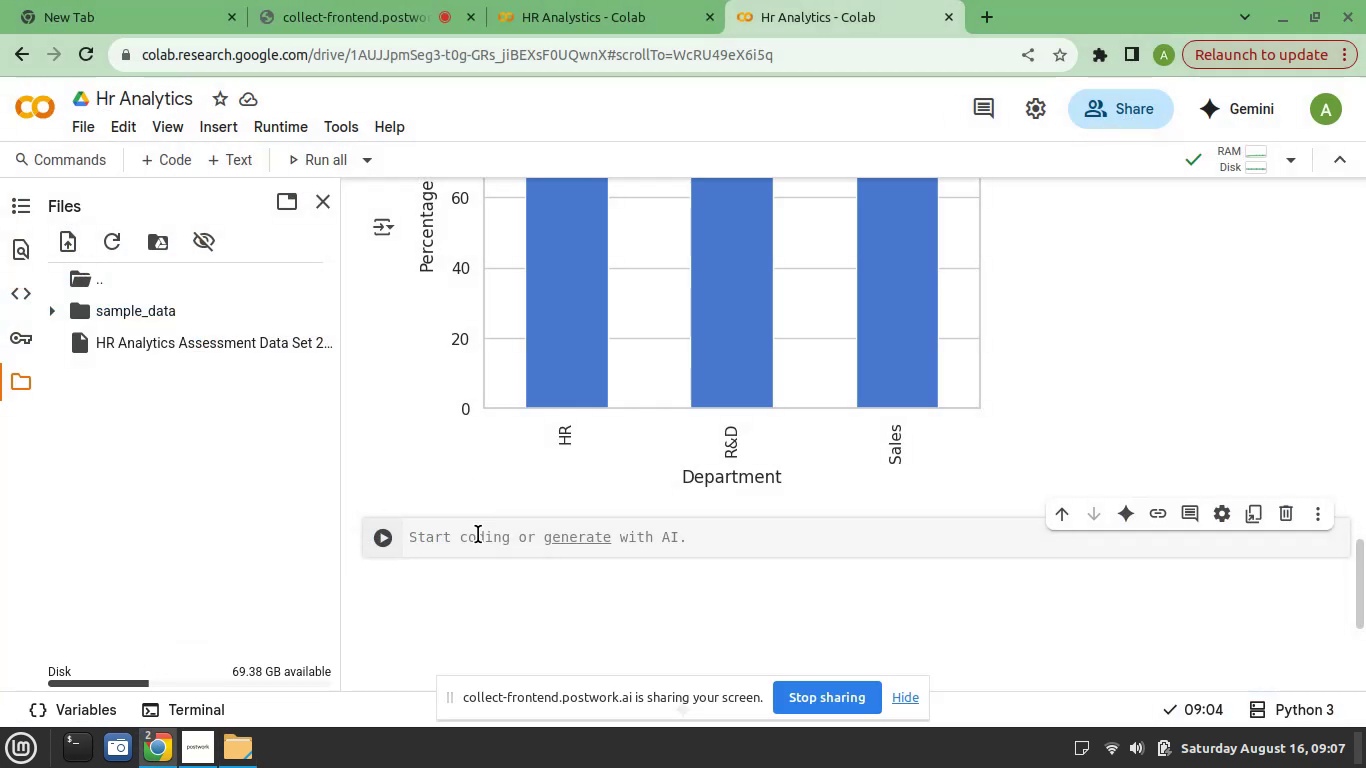 
left_click([466, 540])
 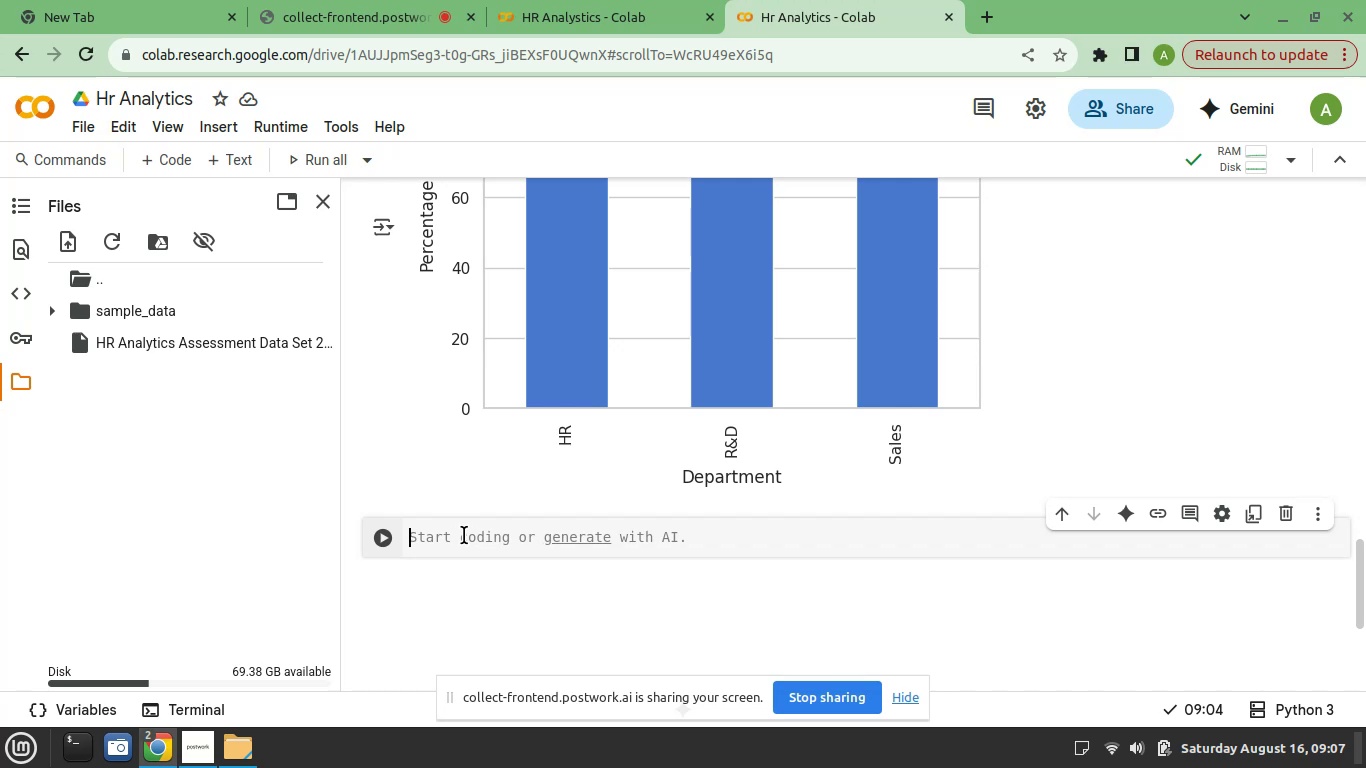 
wait(18.0)
 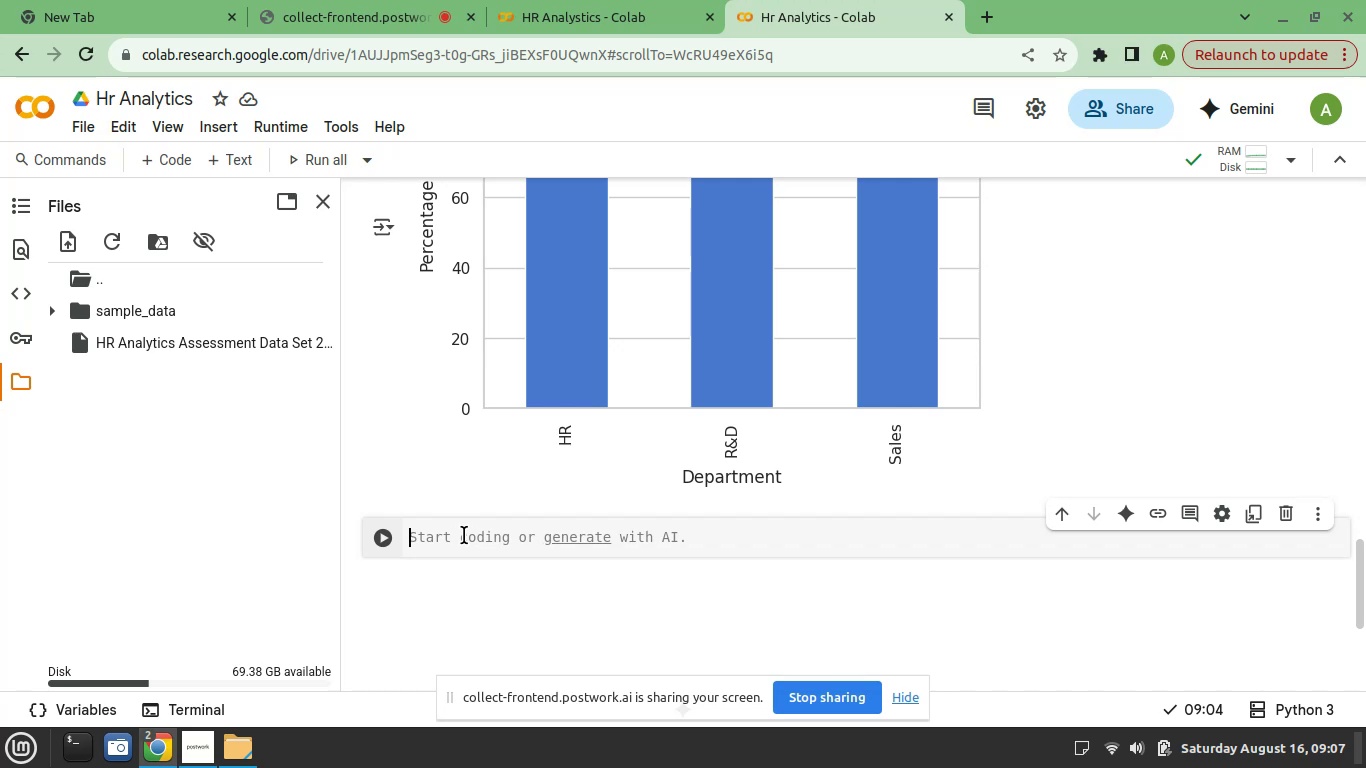 
scroll: coordinate [610, 435], scroll_direction: up, amount: 1.0
 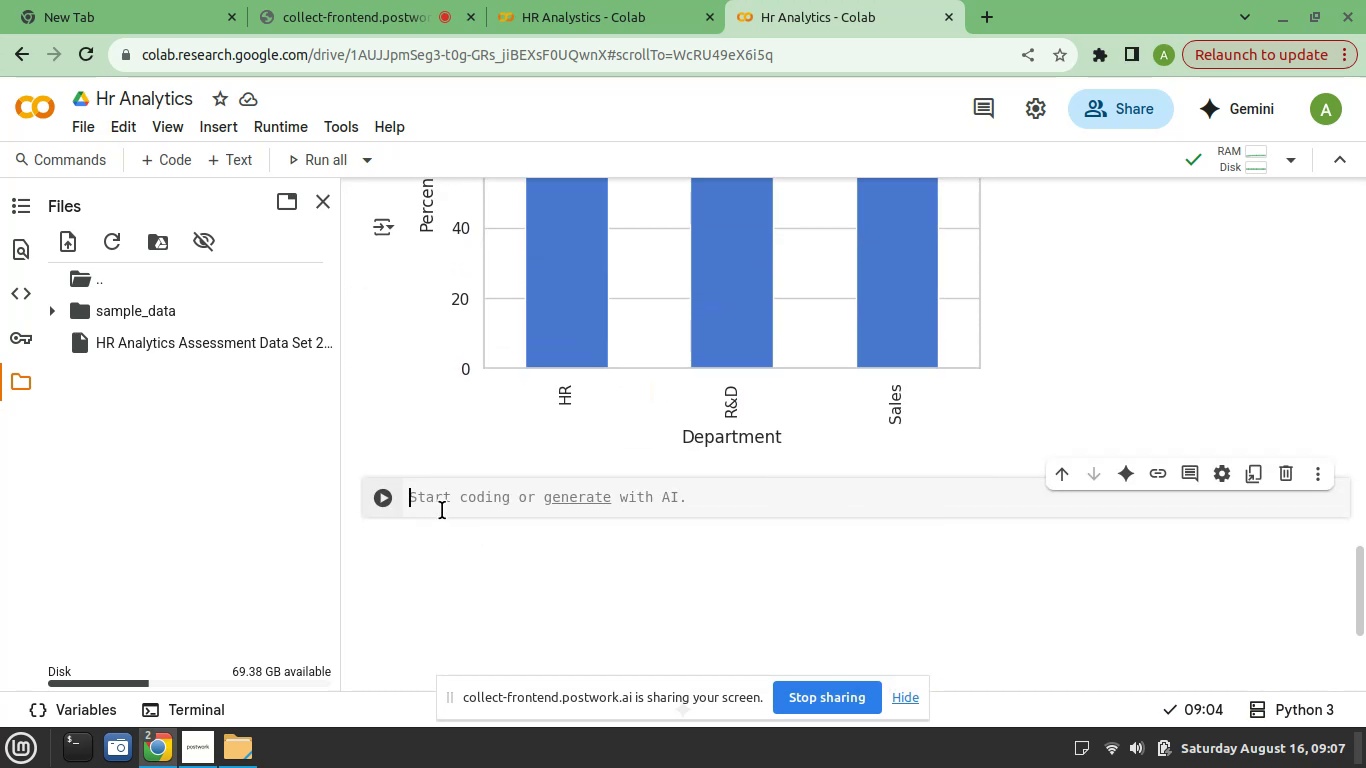 
left_click([438, 508])
 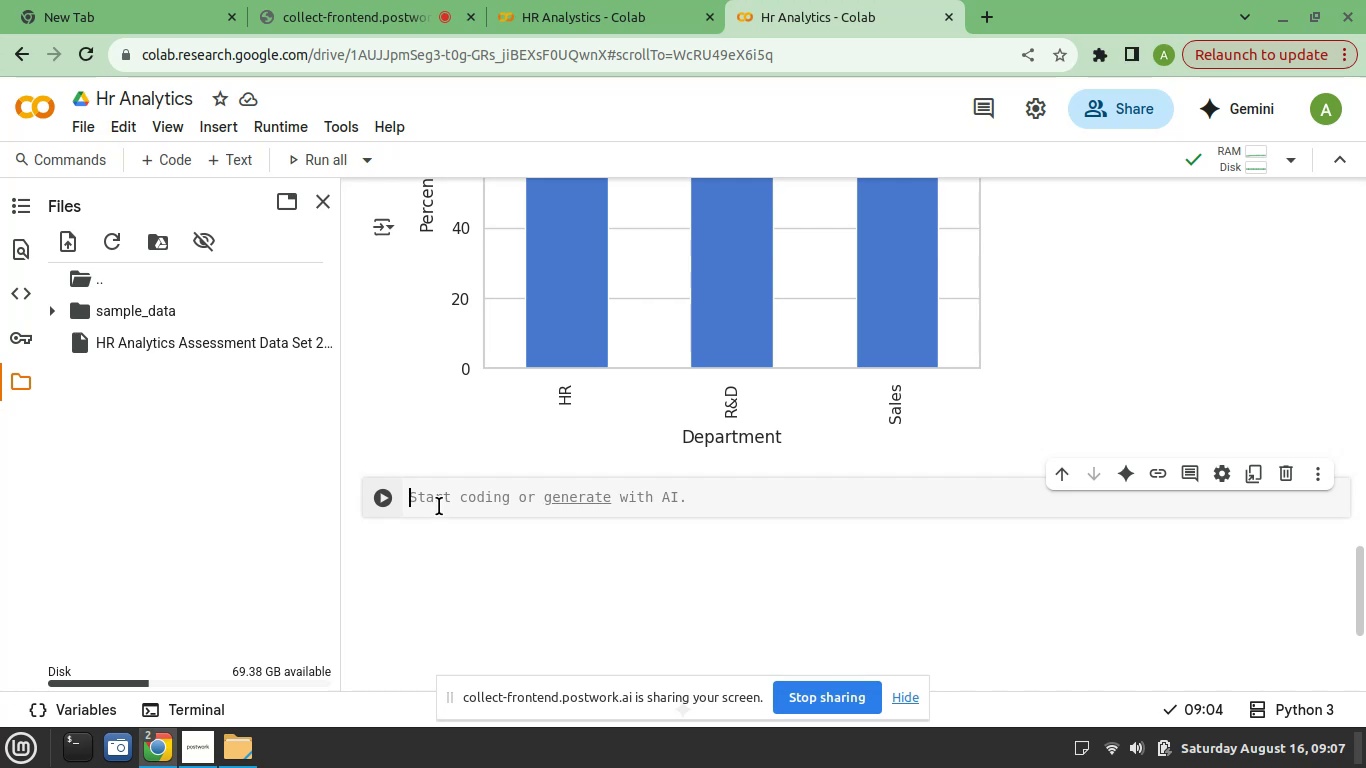 
type(plt.figure(figsize)
 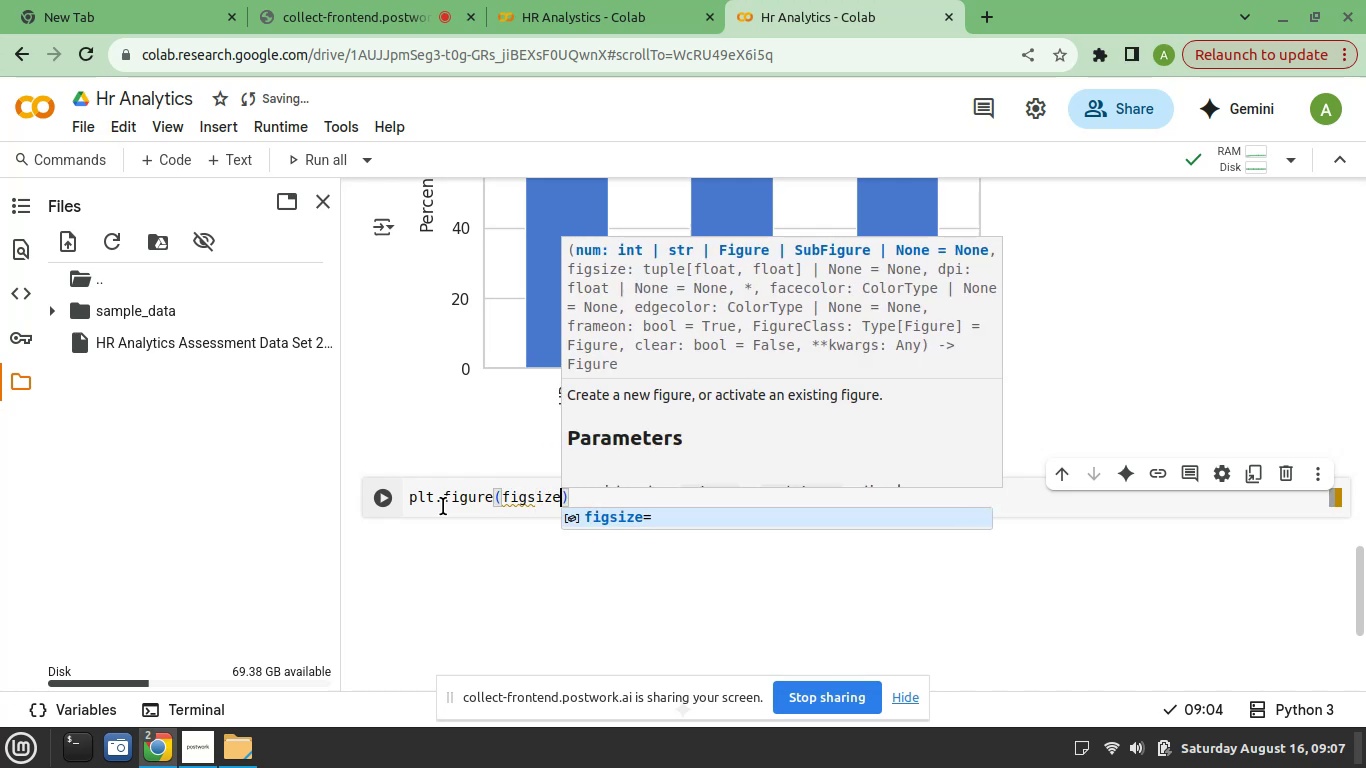 
wait(6.97)
 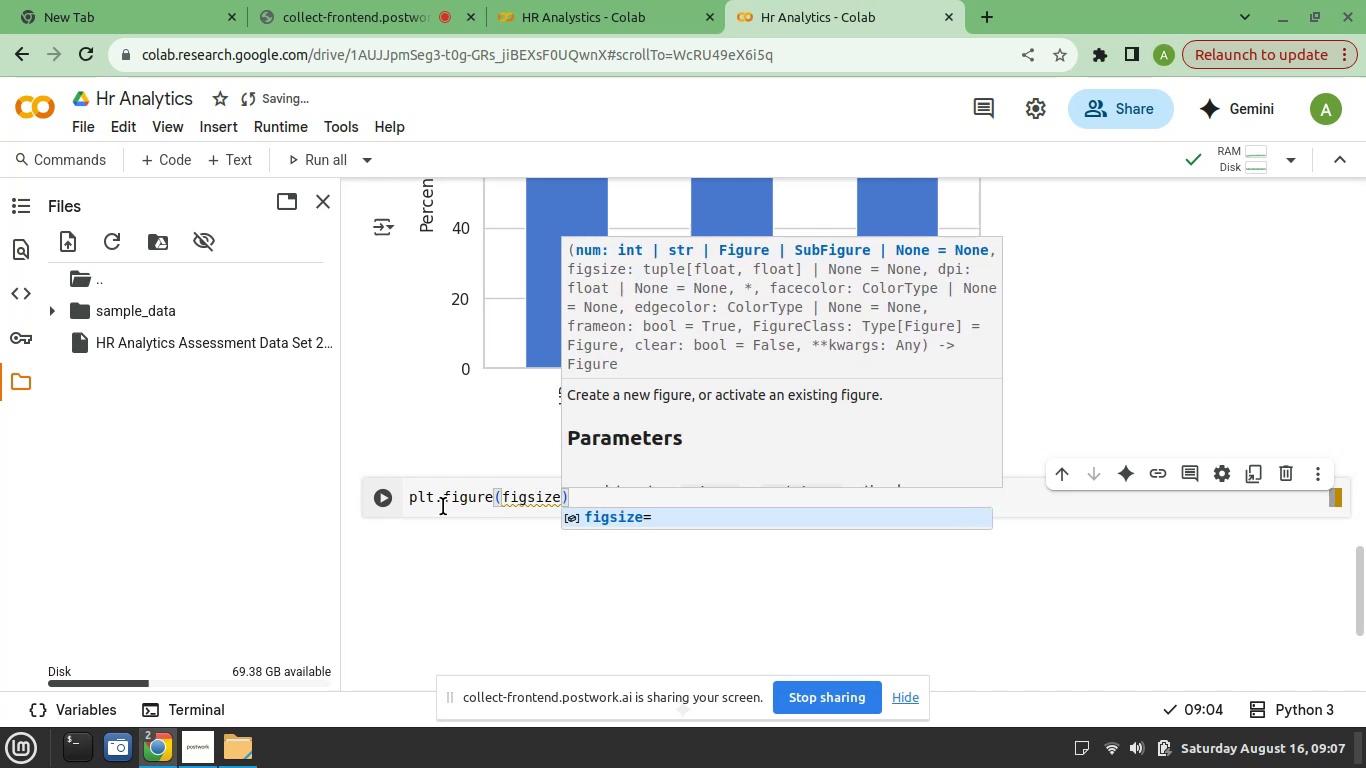 
type(=(10,5)
 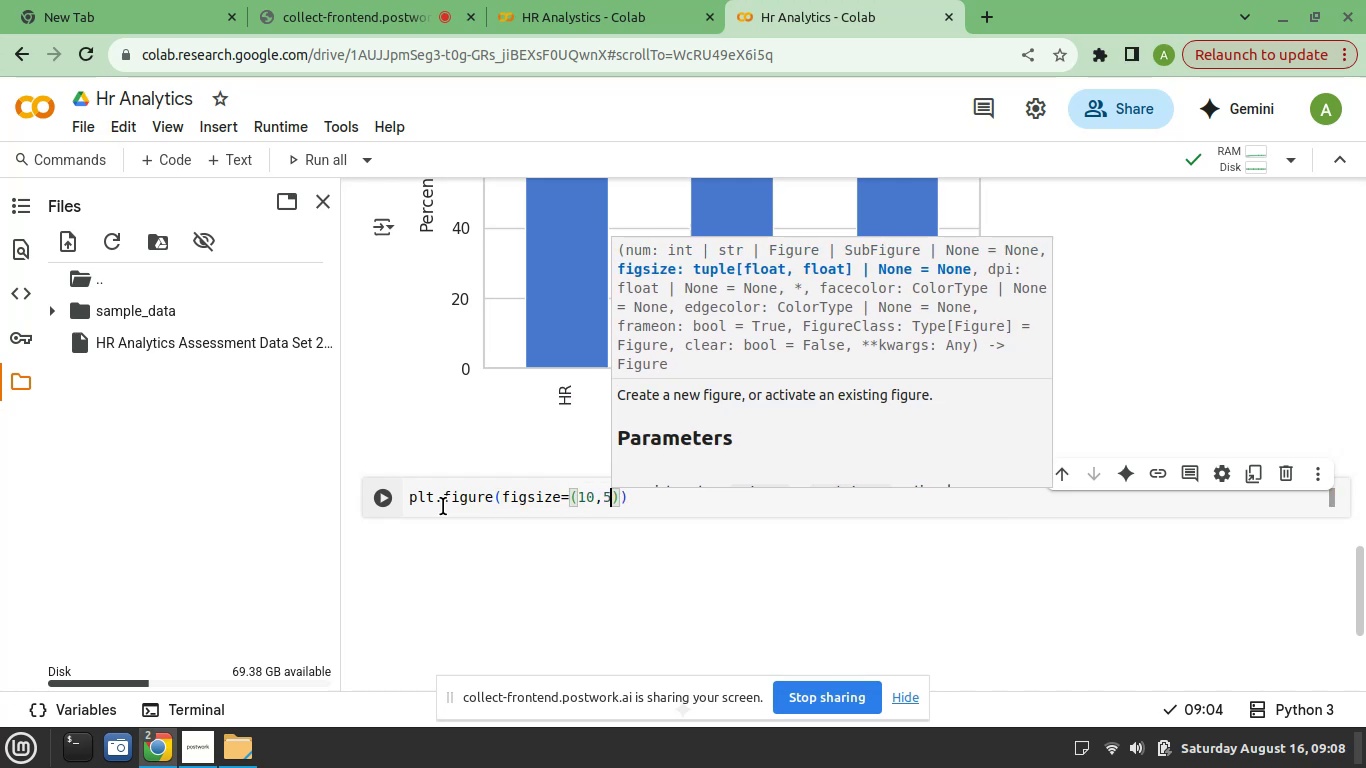 
wait(5.12)
 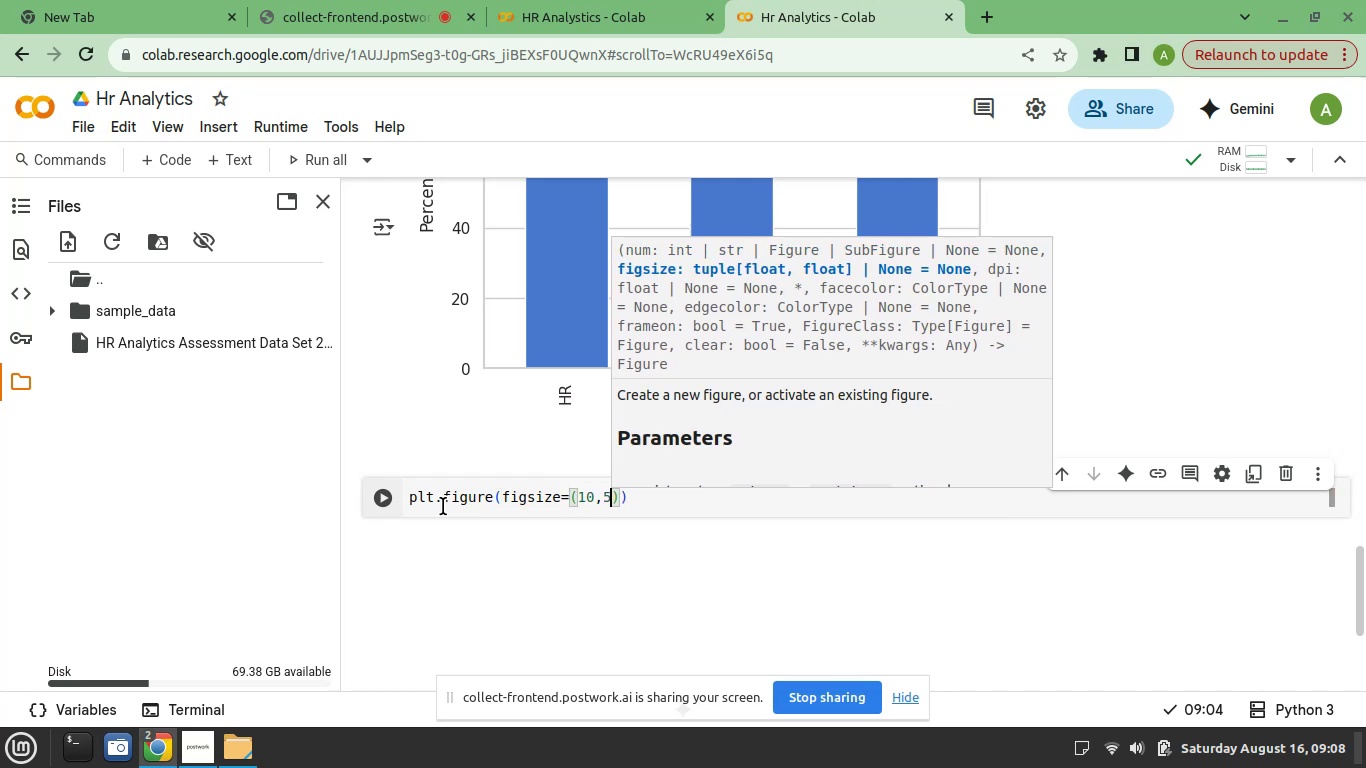 
key(ArrowRight)
 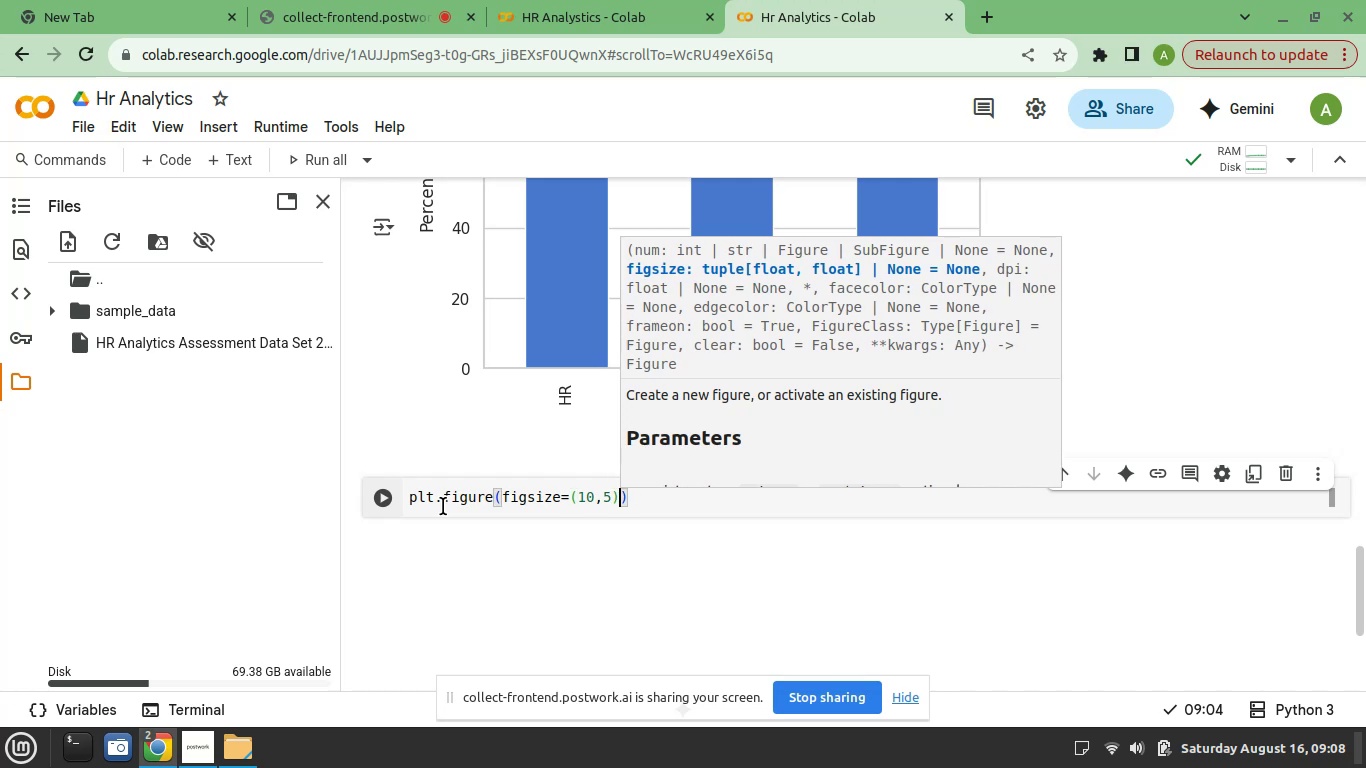 
key(ArrowRight)
 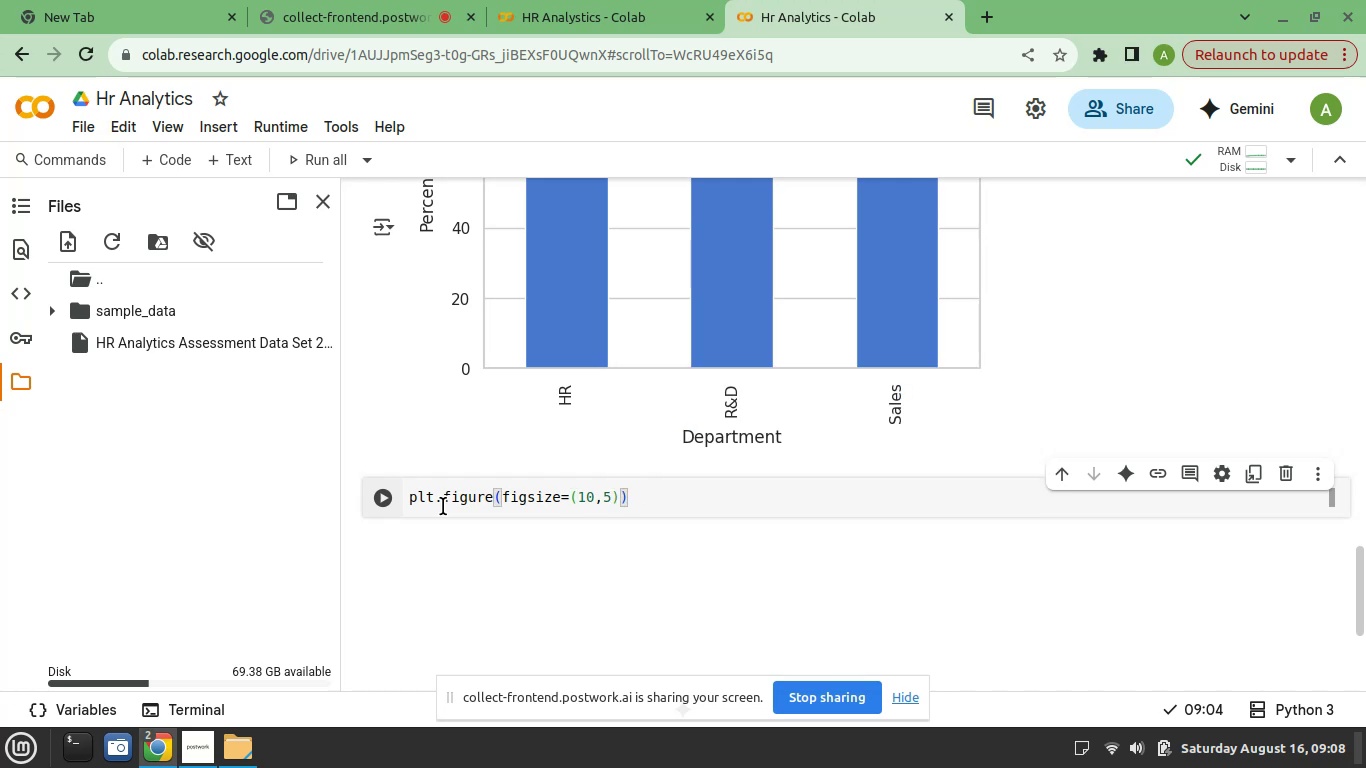 
key(Enter)
 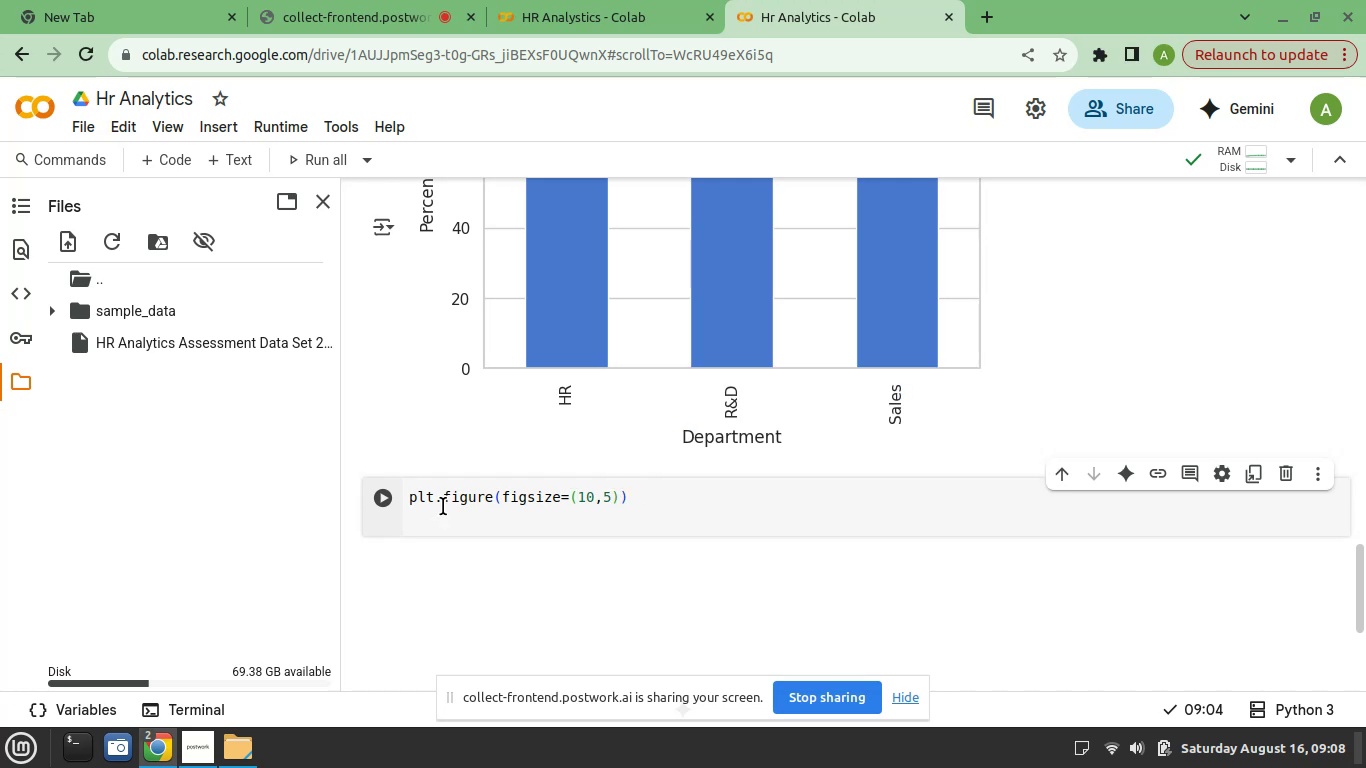 
type(sns.boxplot(x='Job Role'.,)
key(Backspace)
key(Backspace)
type(, y=)
 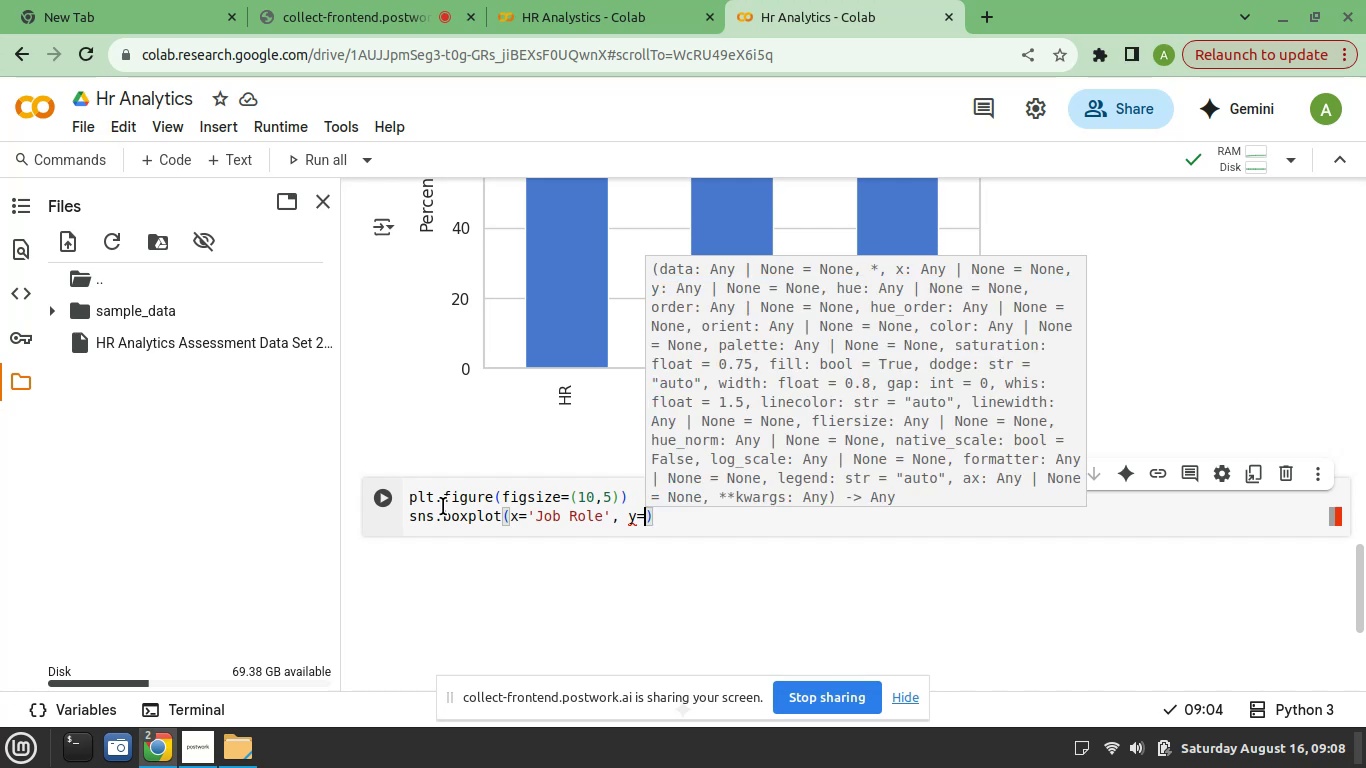 
type('Job atis)
 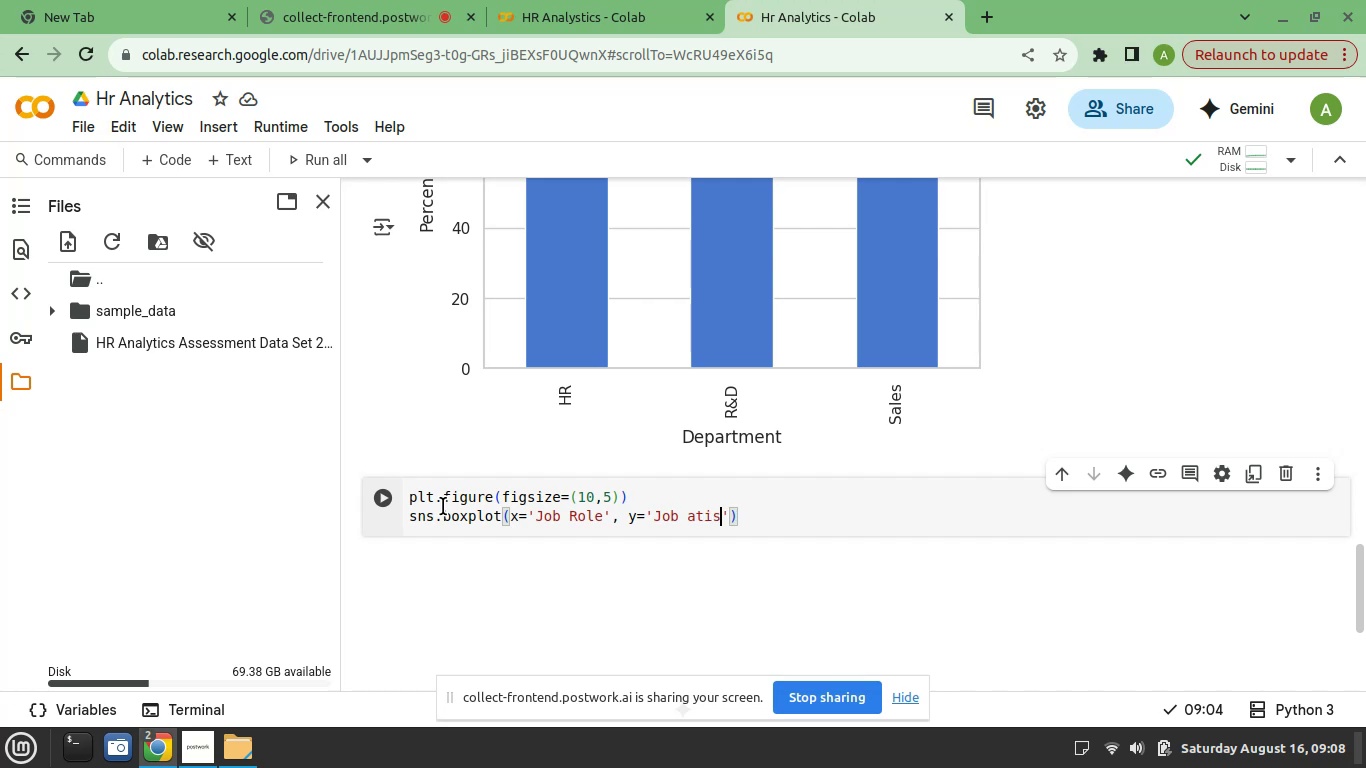 
key(ArrowLeft)
 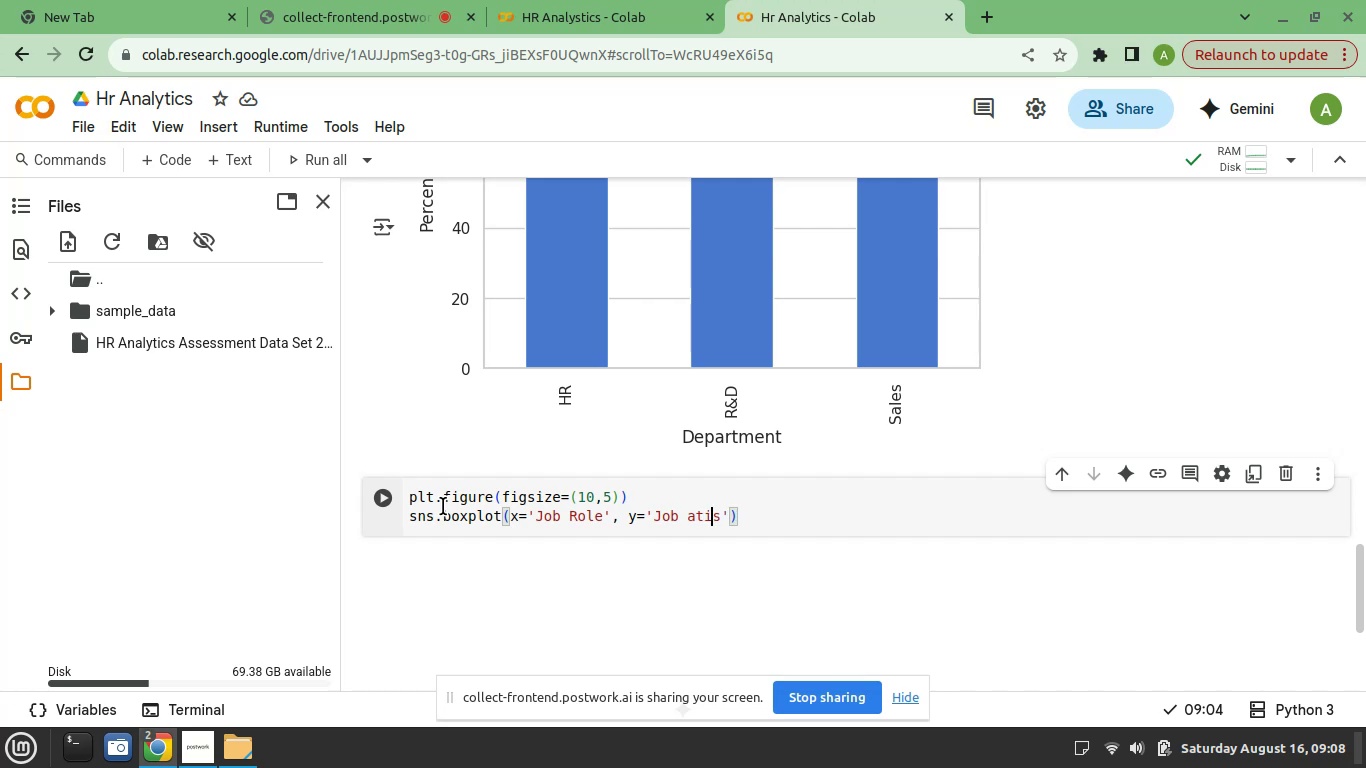 
key(ArrowLeft)
 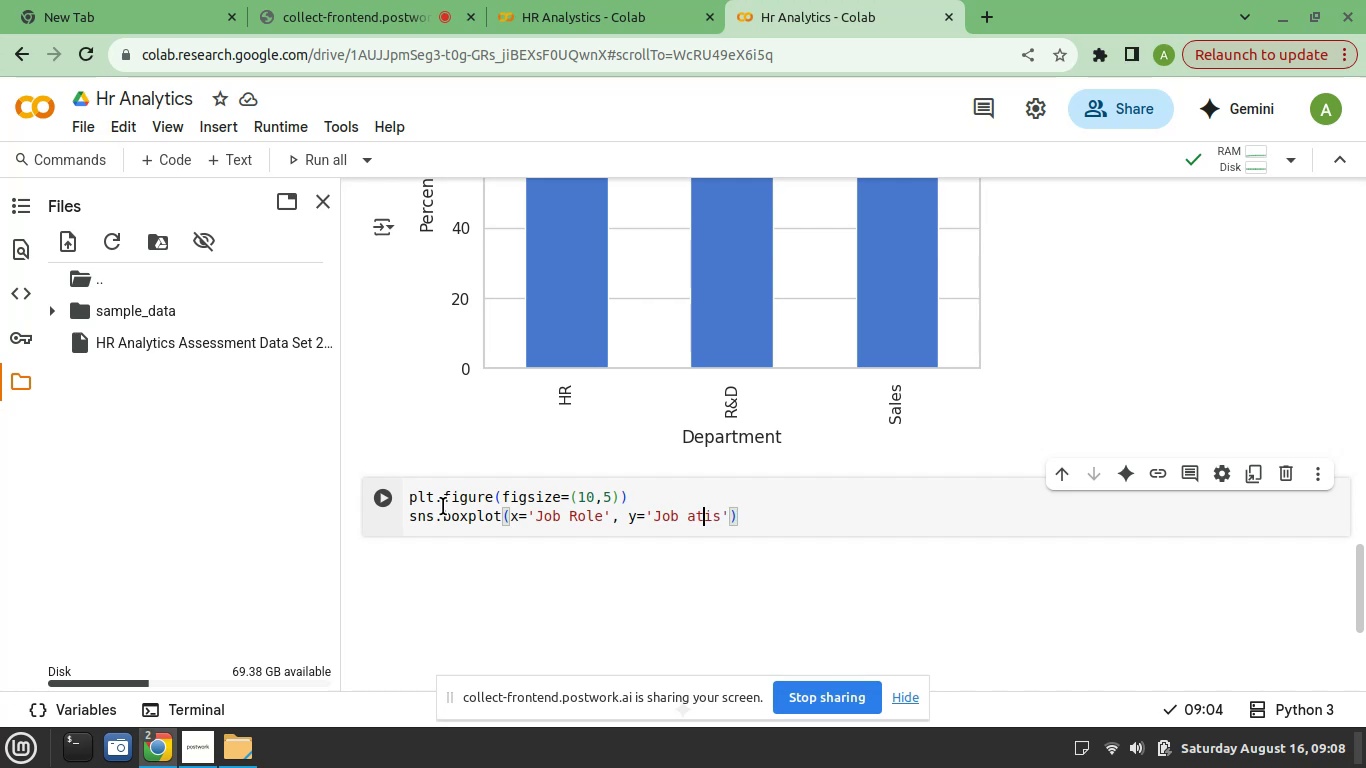 
key(ArrowLeft)
 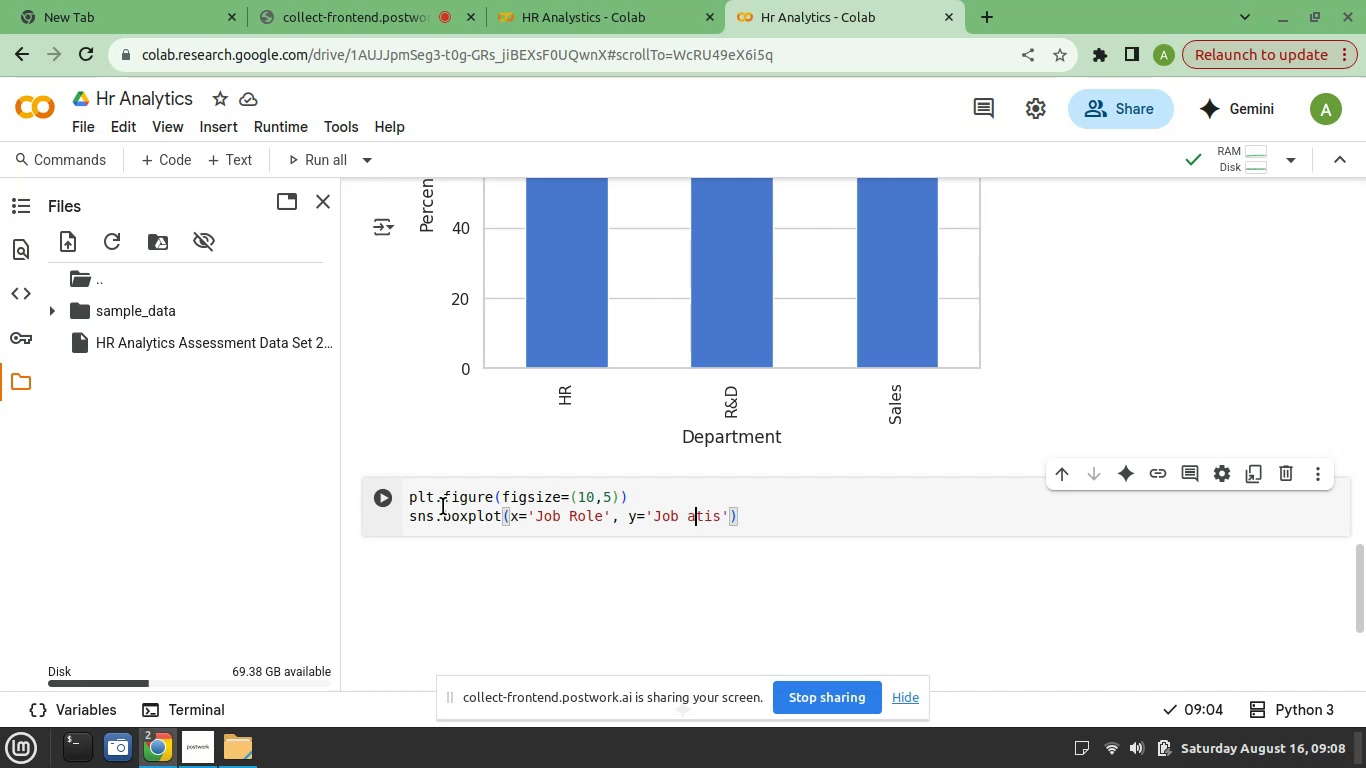 
key(ArrowLeft)
 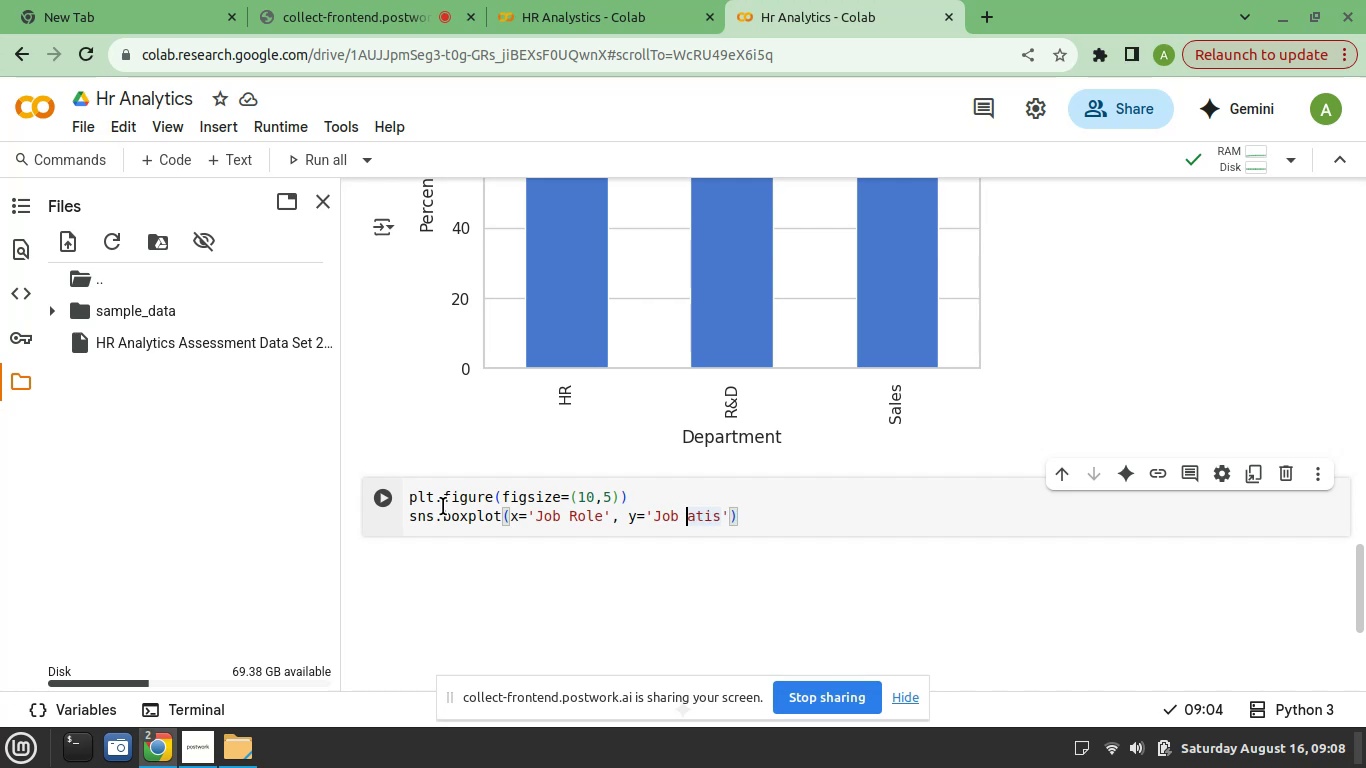 
key(S)
 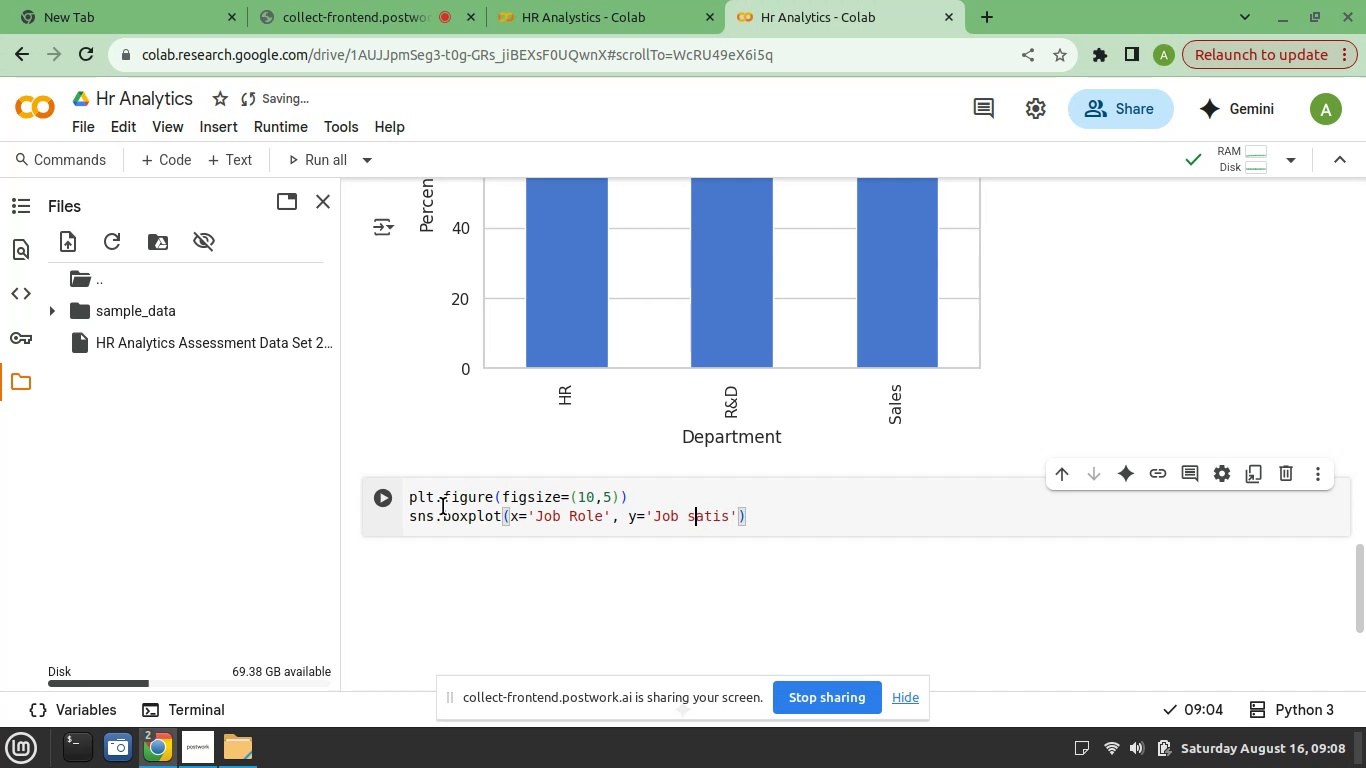 
key(Backspace)
 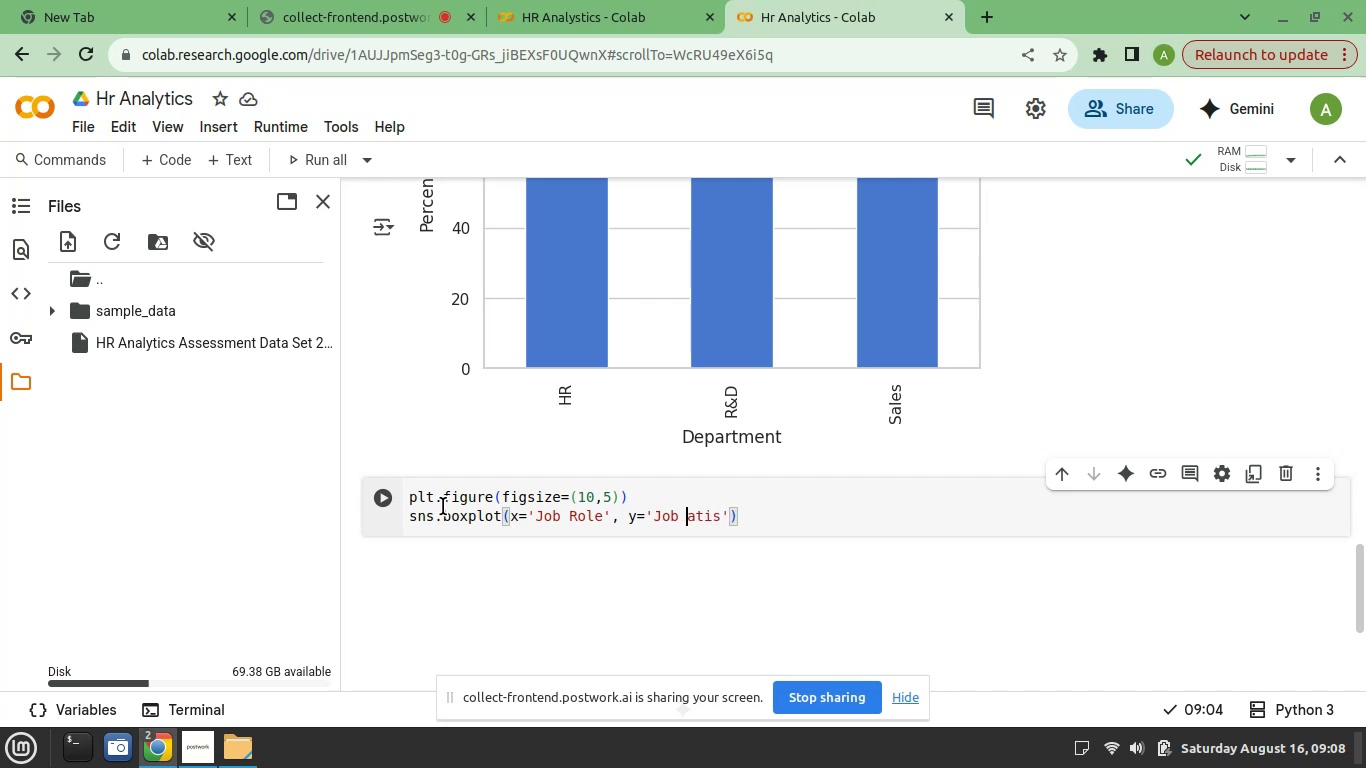 
key(Shift+S)
 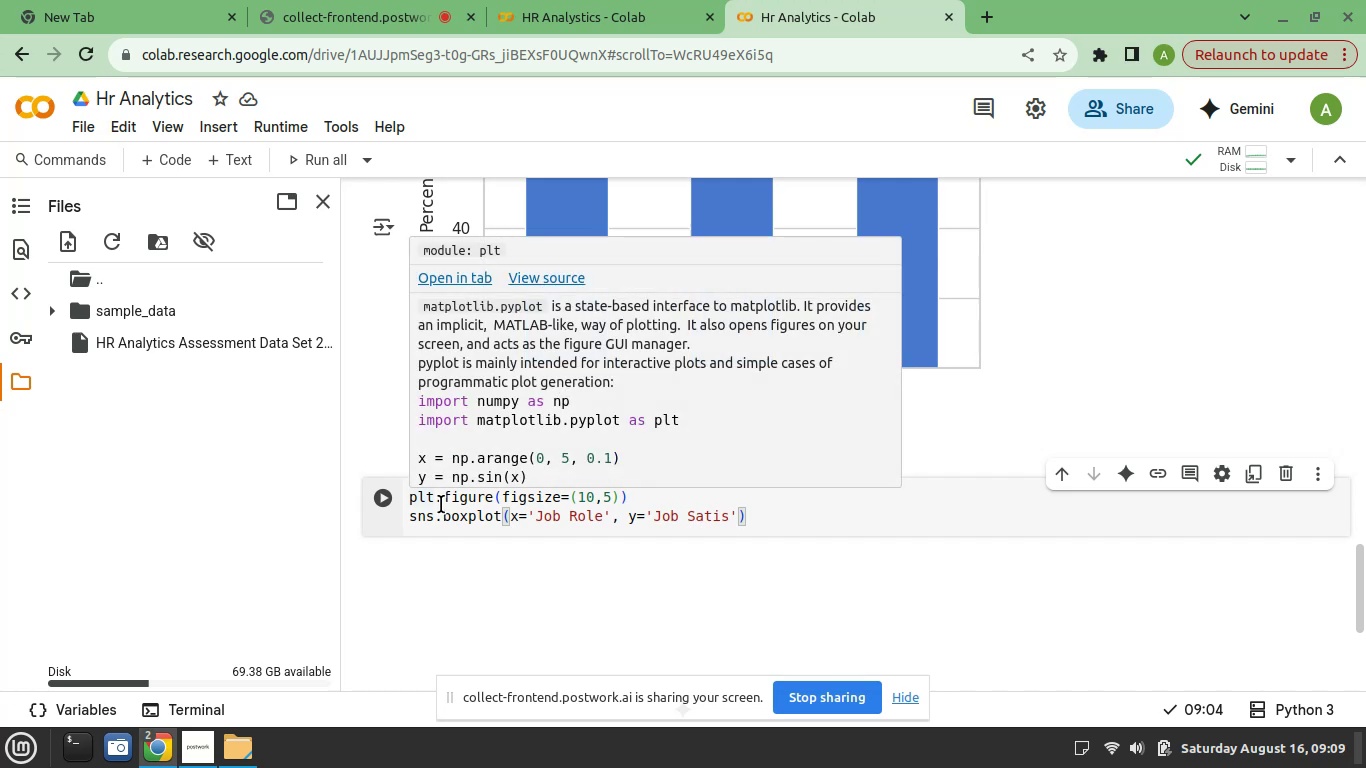 
key(ArrowRight)
 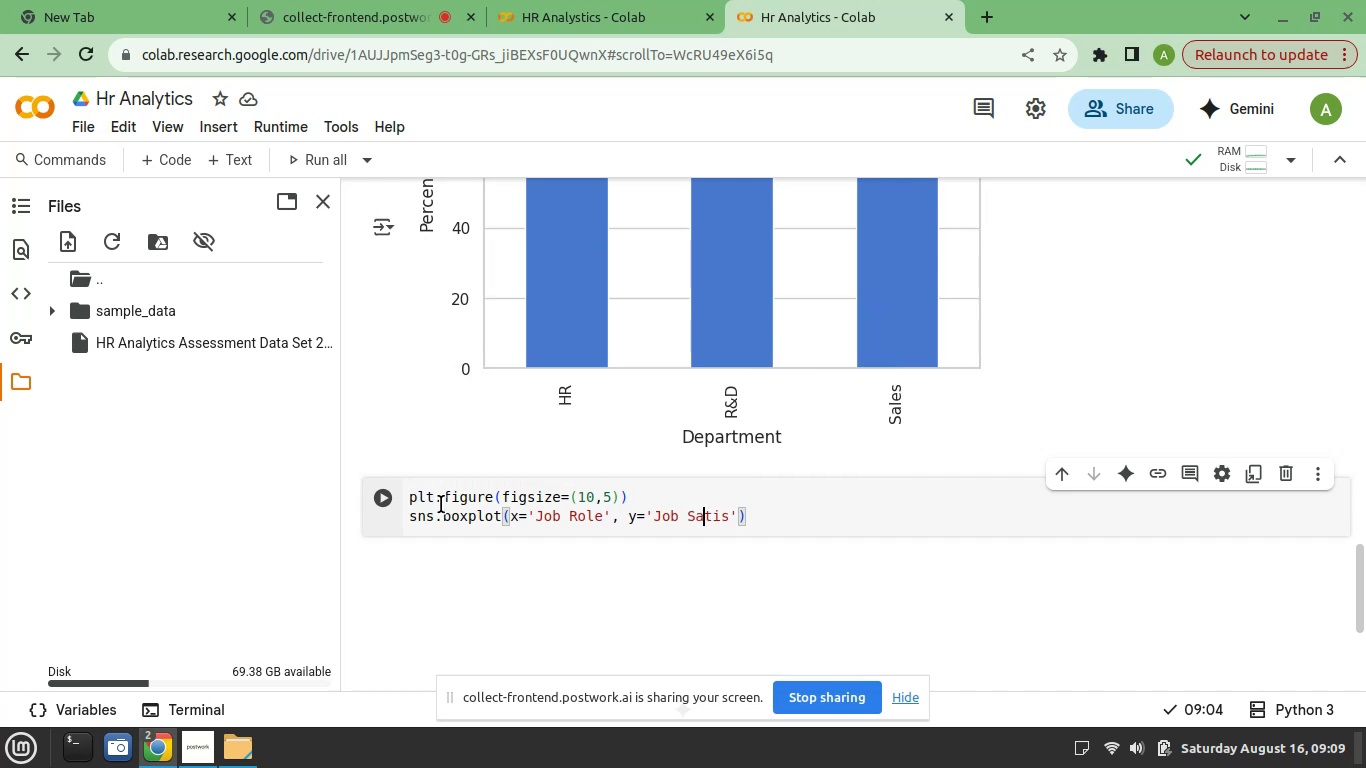 
key(ArrowRight)
 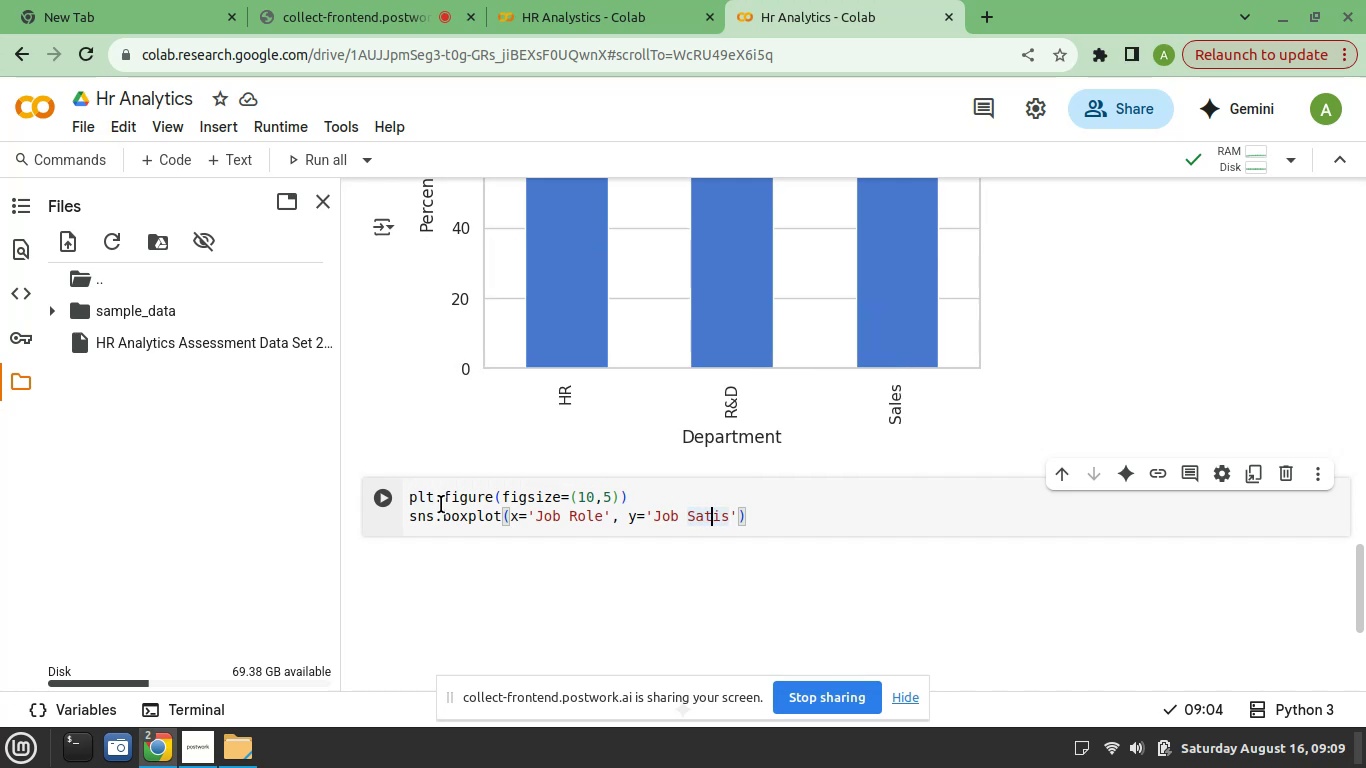 
key(ArrowRight)
 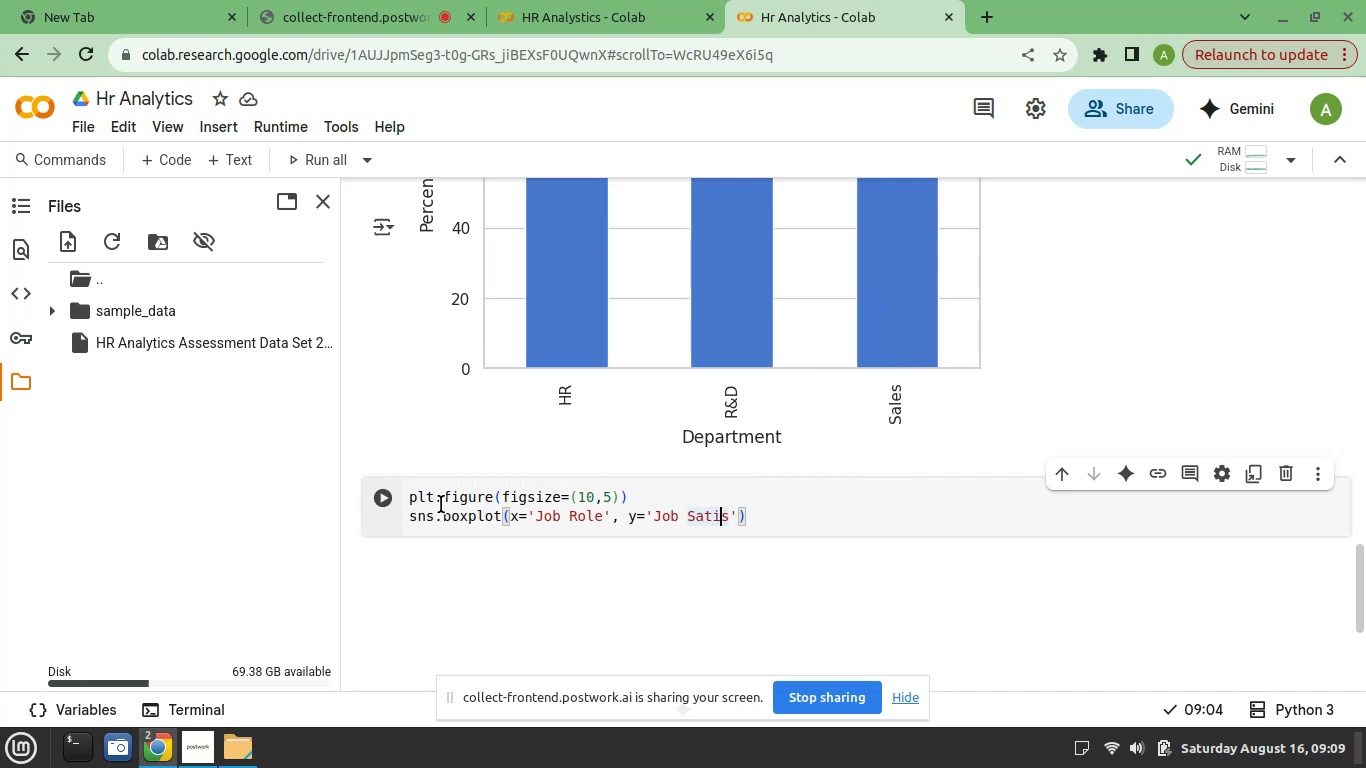 
key(ArrowRight)
 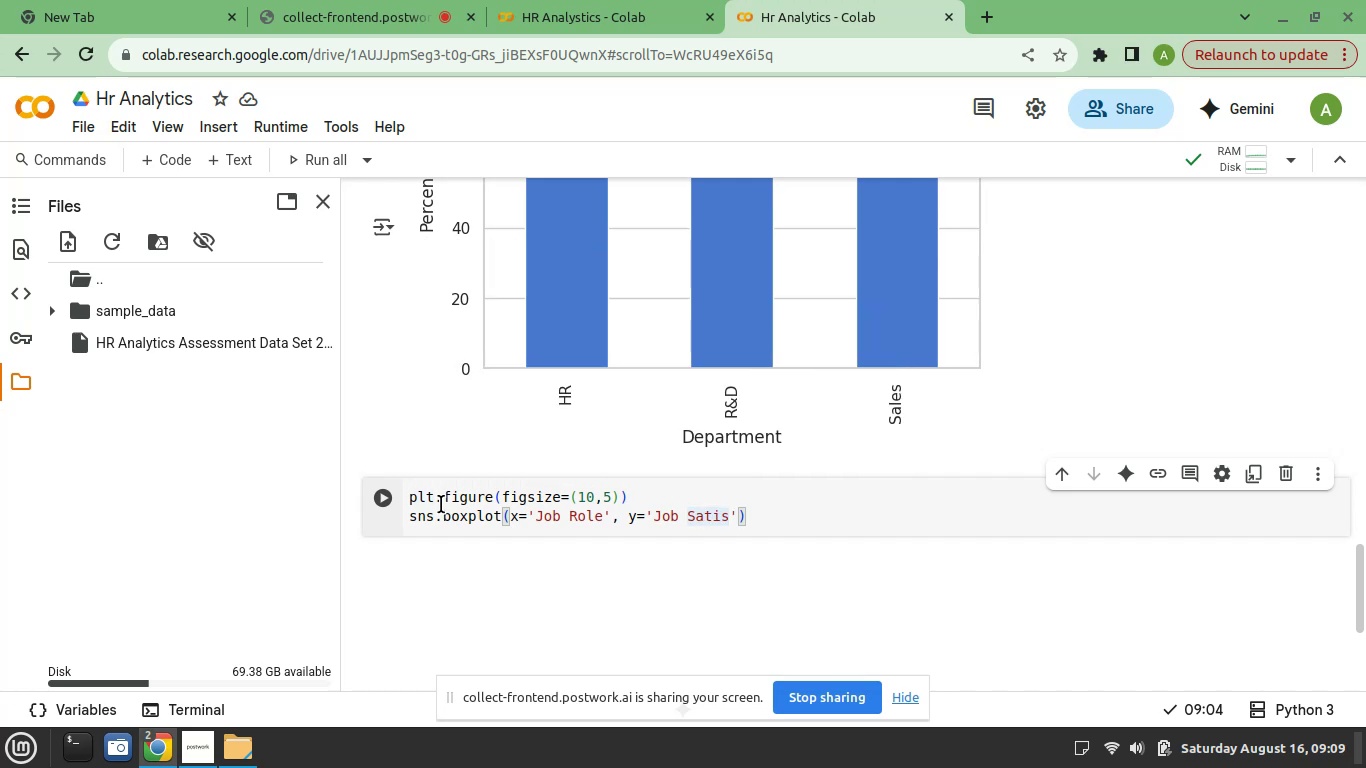 
type(faction)
 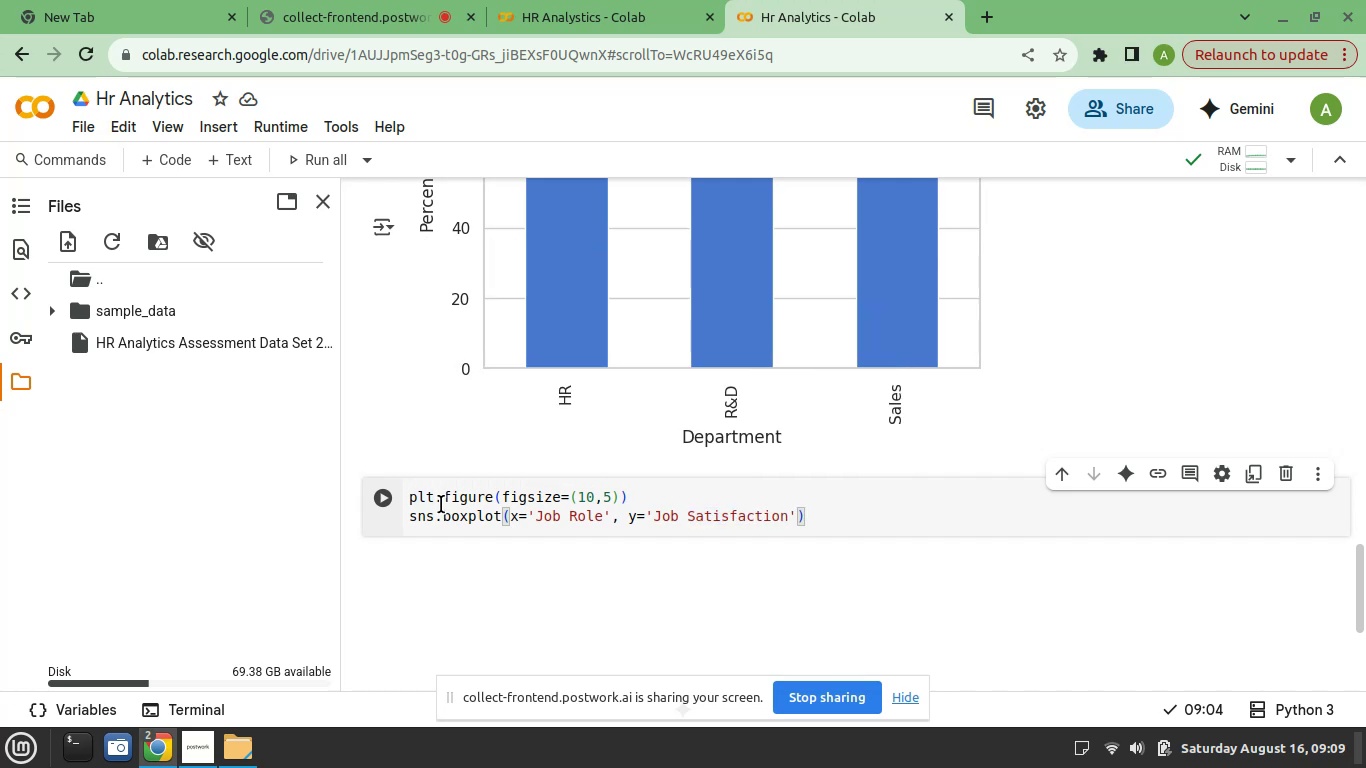 
key(ArrowRight)
 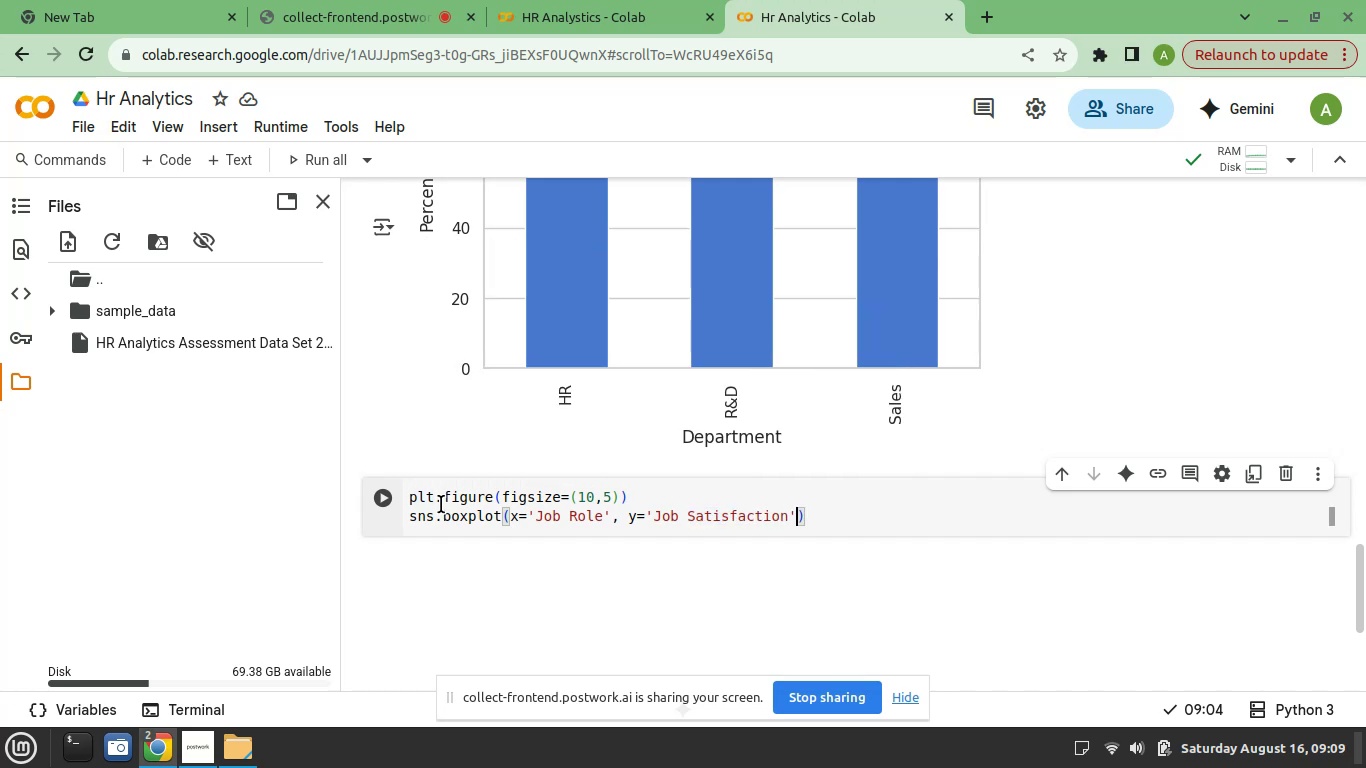 
type(, data=df)
 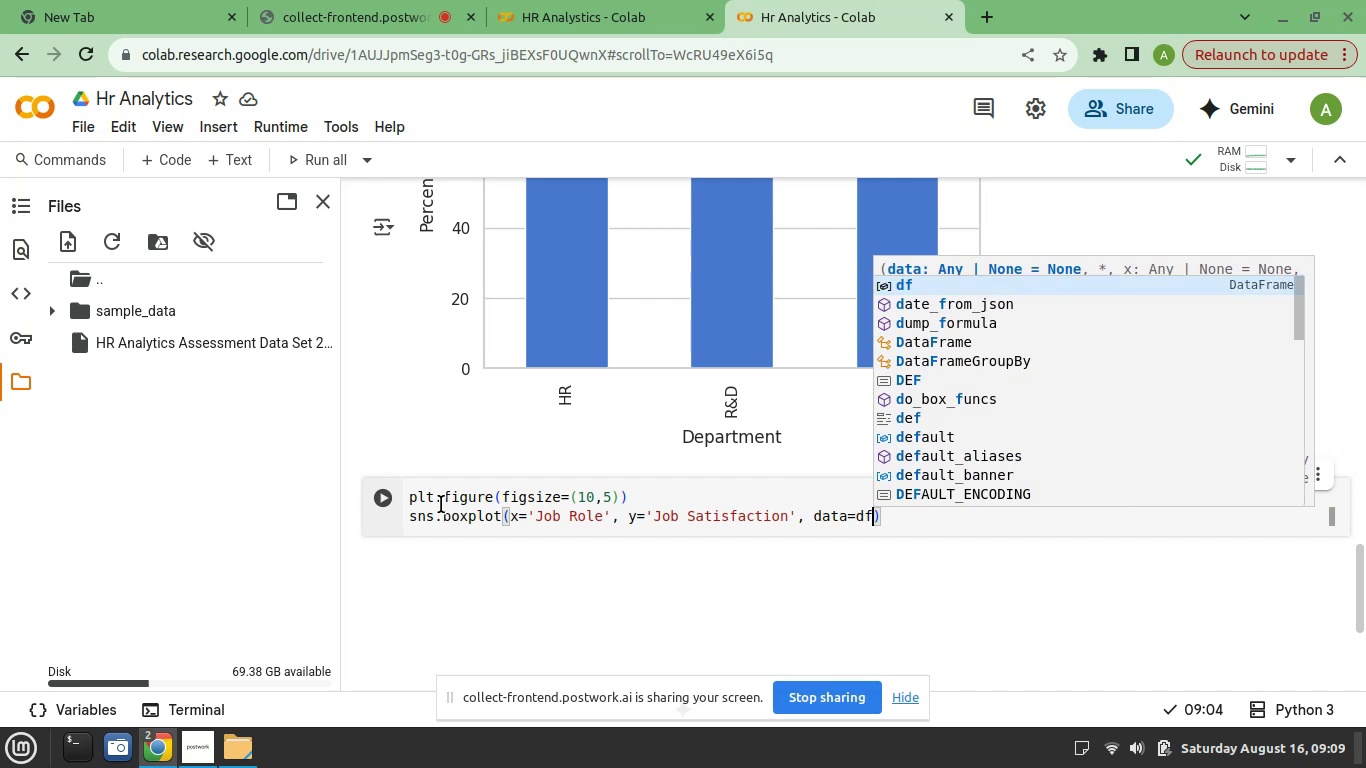 
key(ArrowRight)
 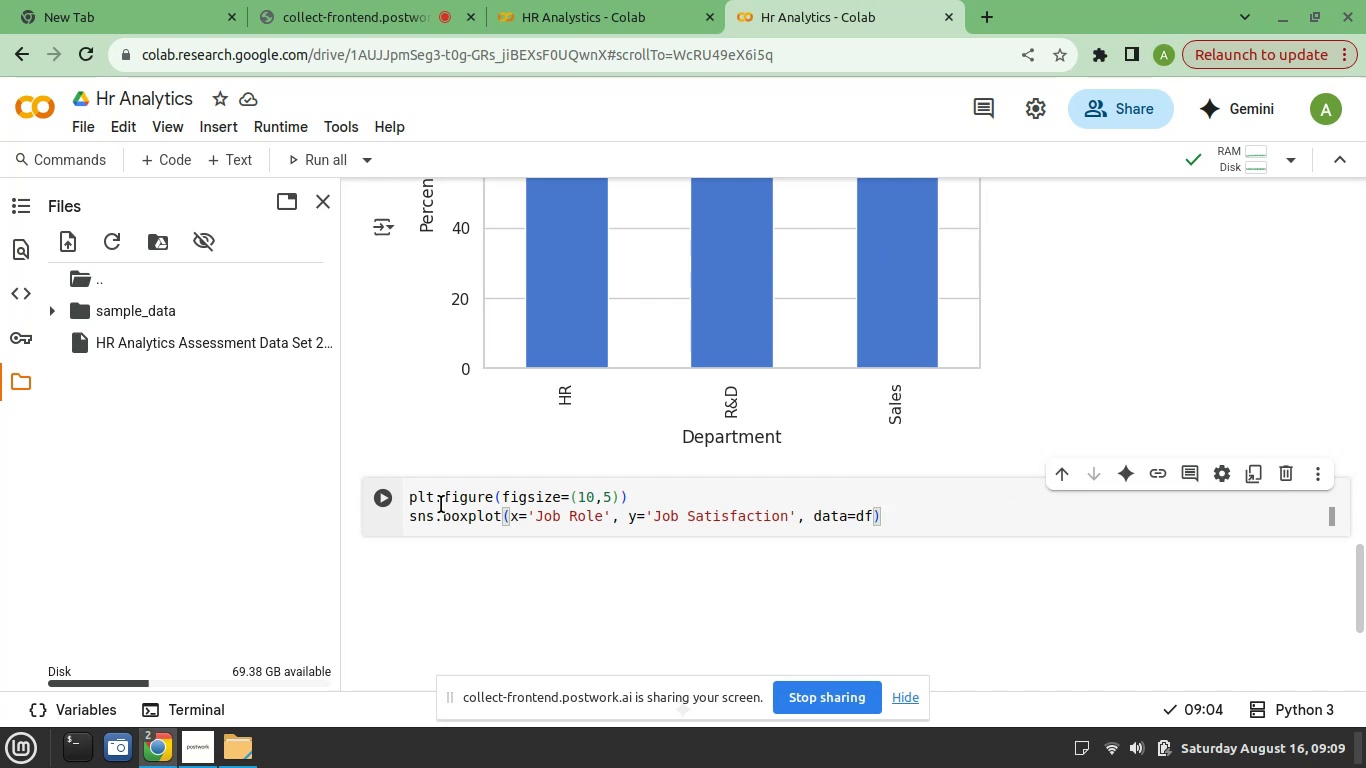 
key(Enter)
 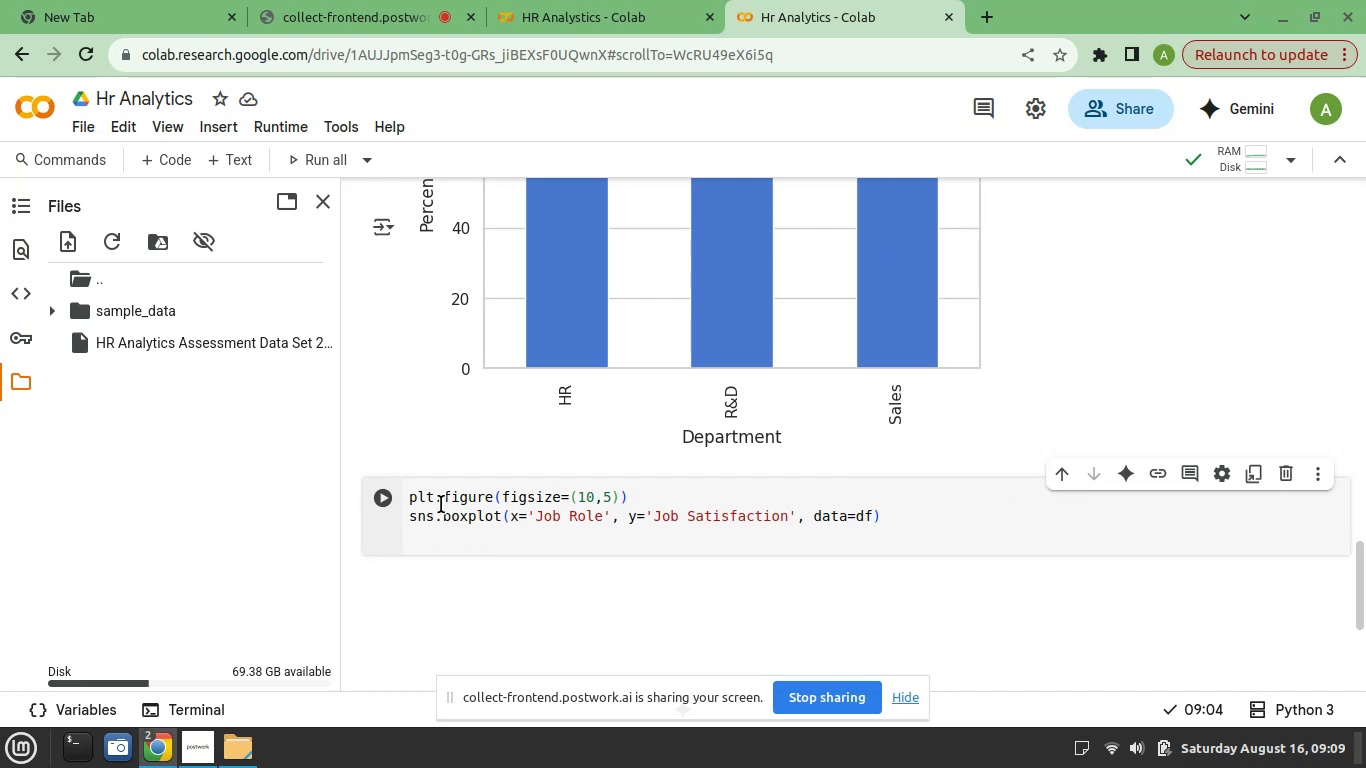 
type(plt.xticks(rotation=45)
 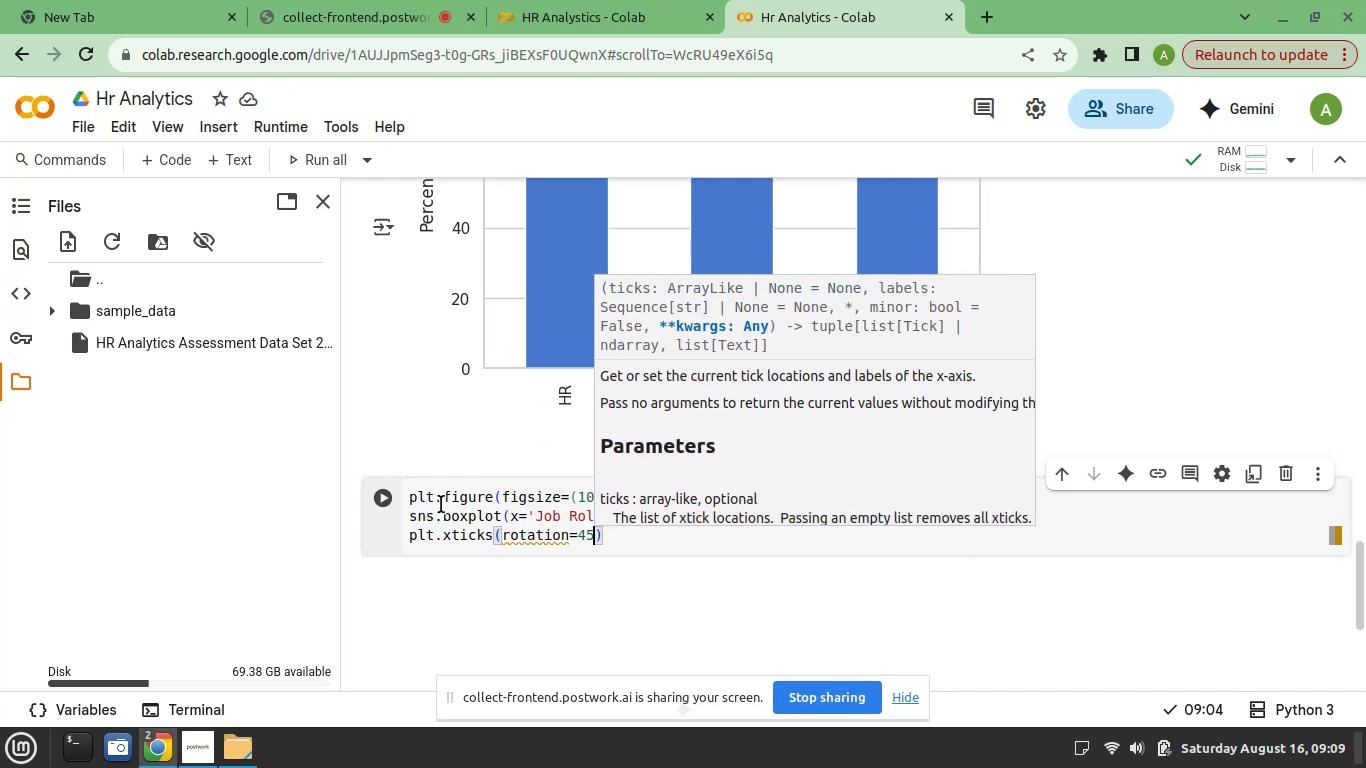 
key(ArrowRight)
 